 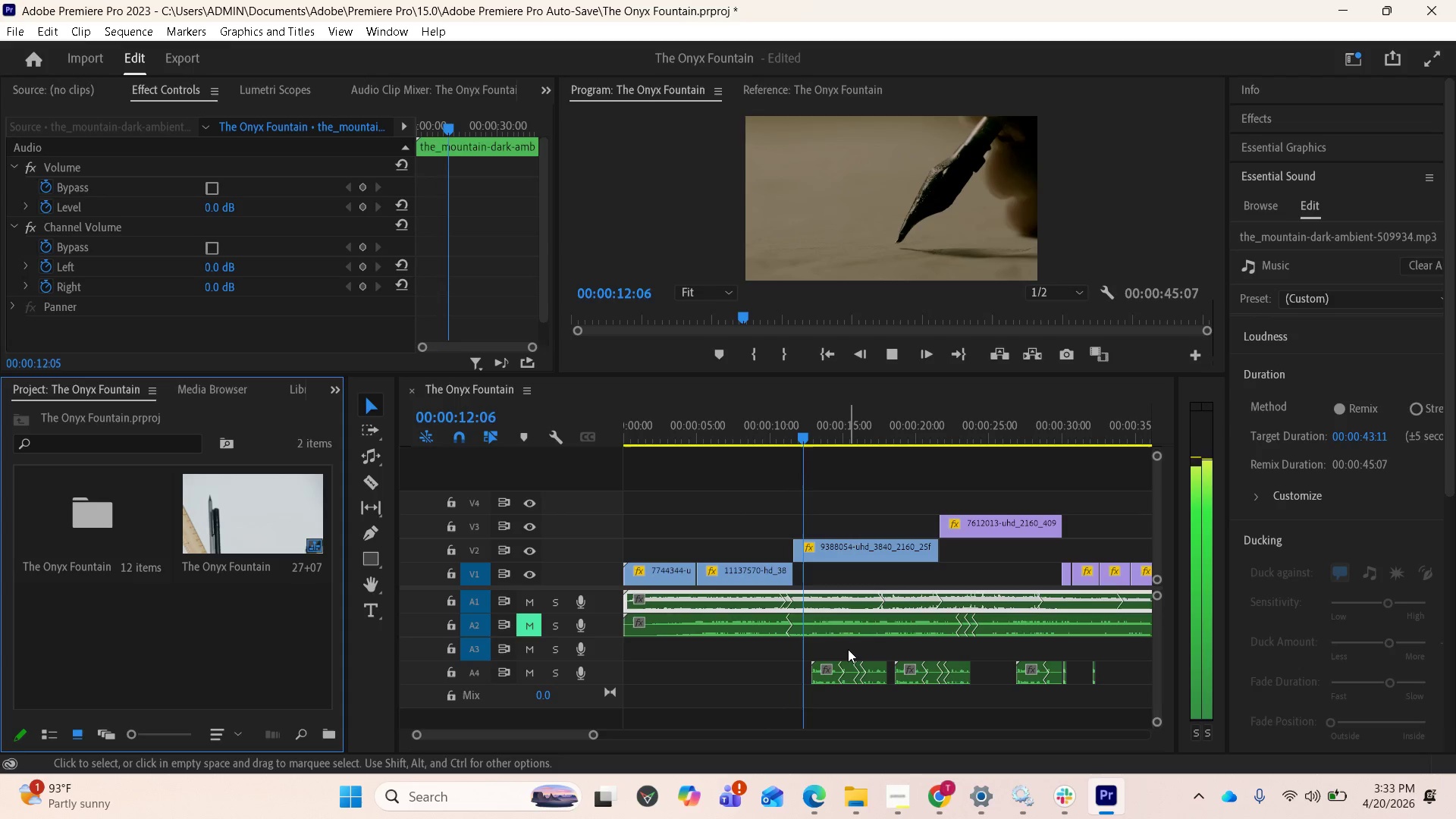 
key(Space)
 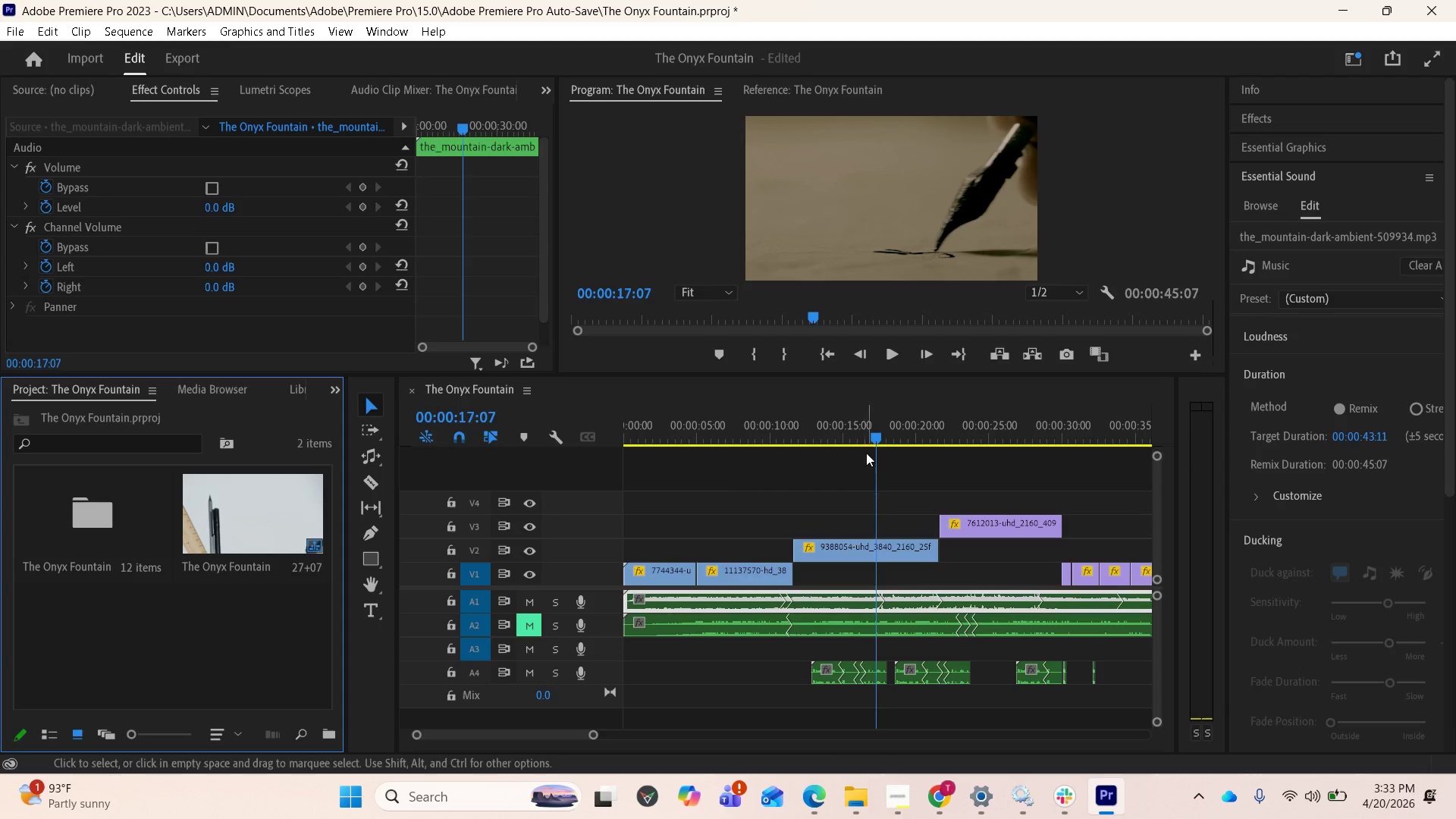 
left_click_drag(start_coordinate=[864, 431], to_coordinate=[784, 453])
 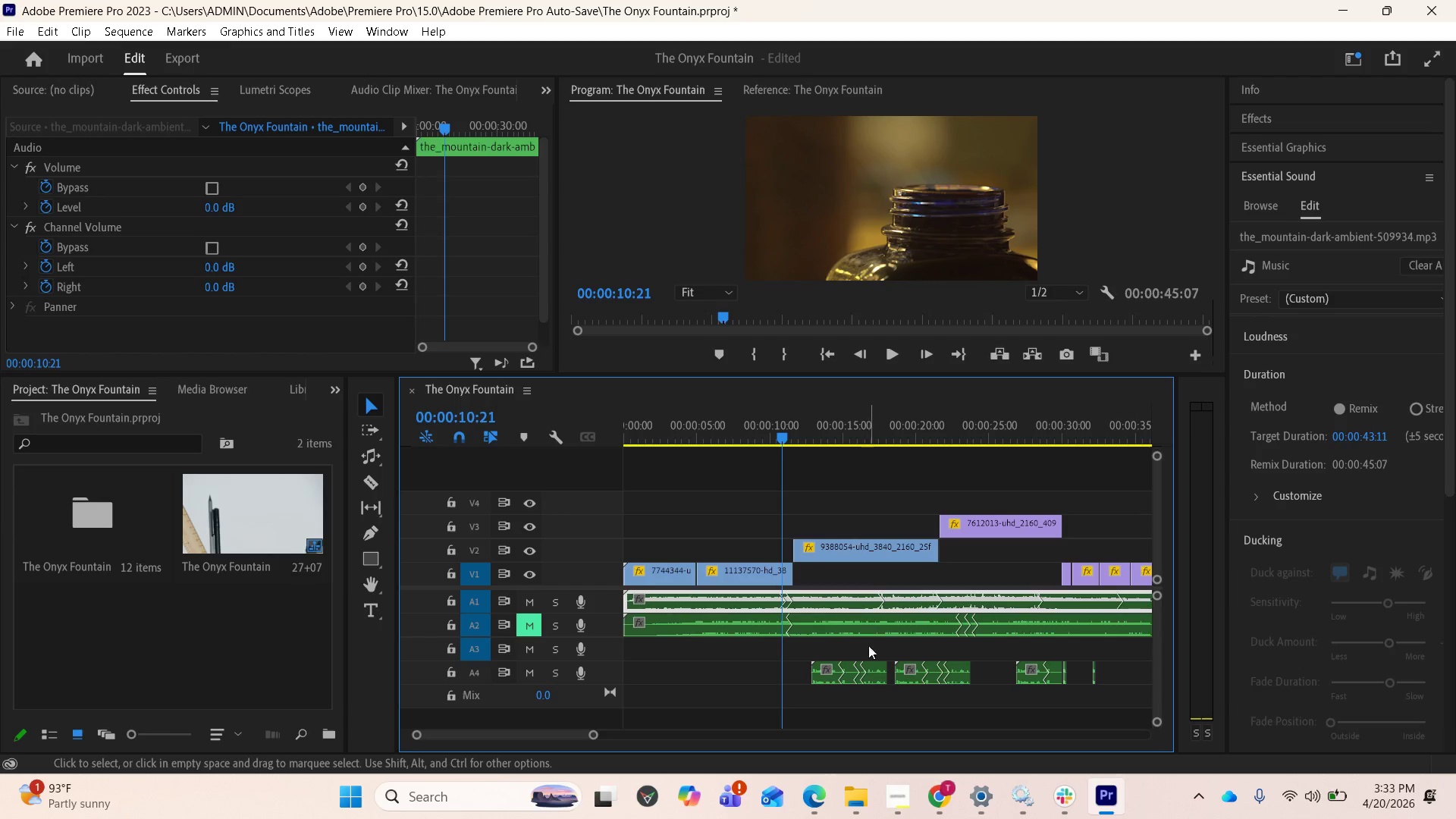 
left_click([875, 677])
 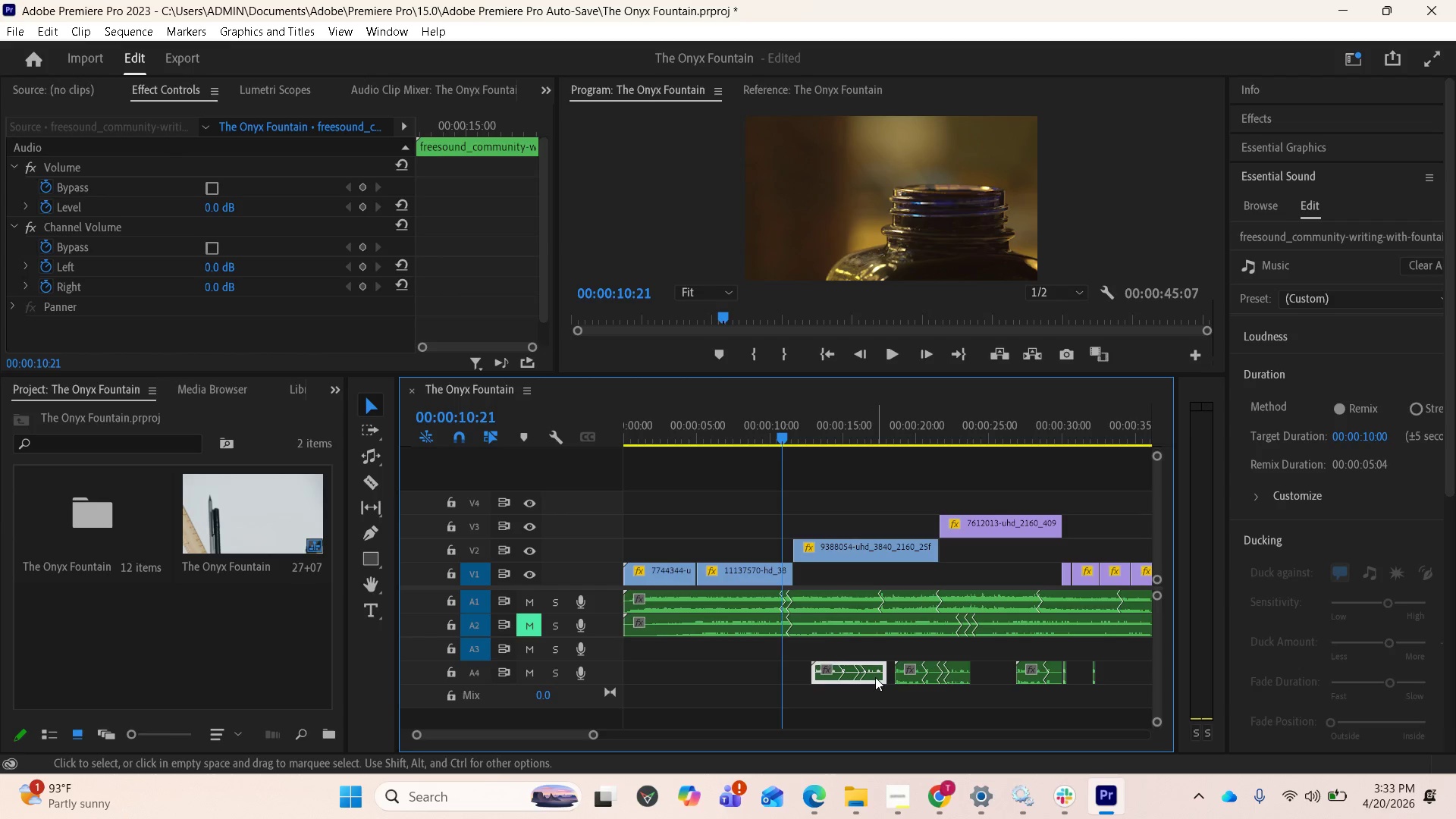 
right_click([875, 677])
 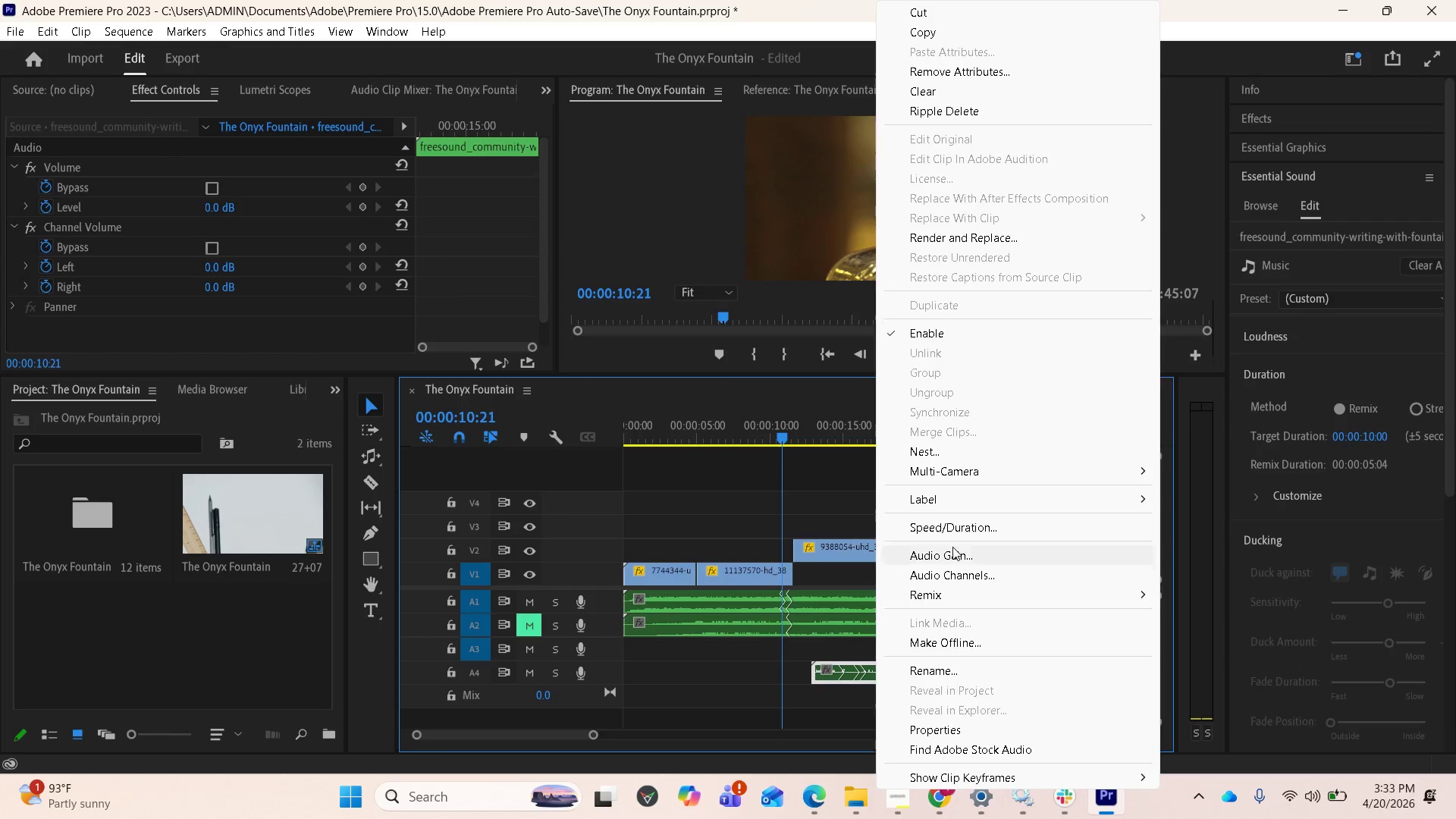 
left_click([952, 554])
 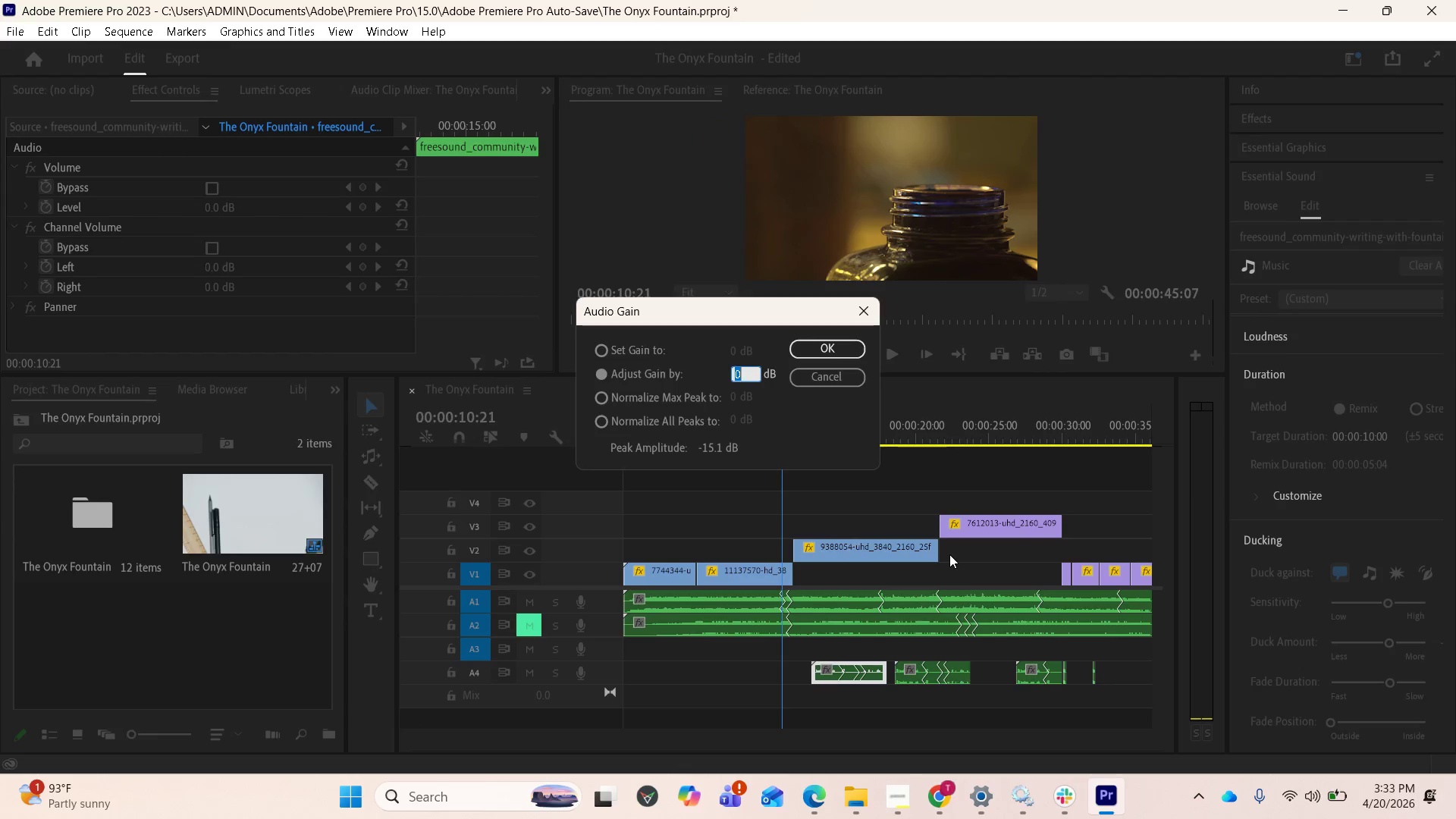 
key(Minus)
 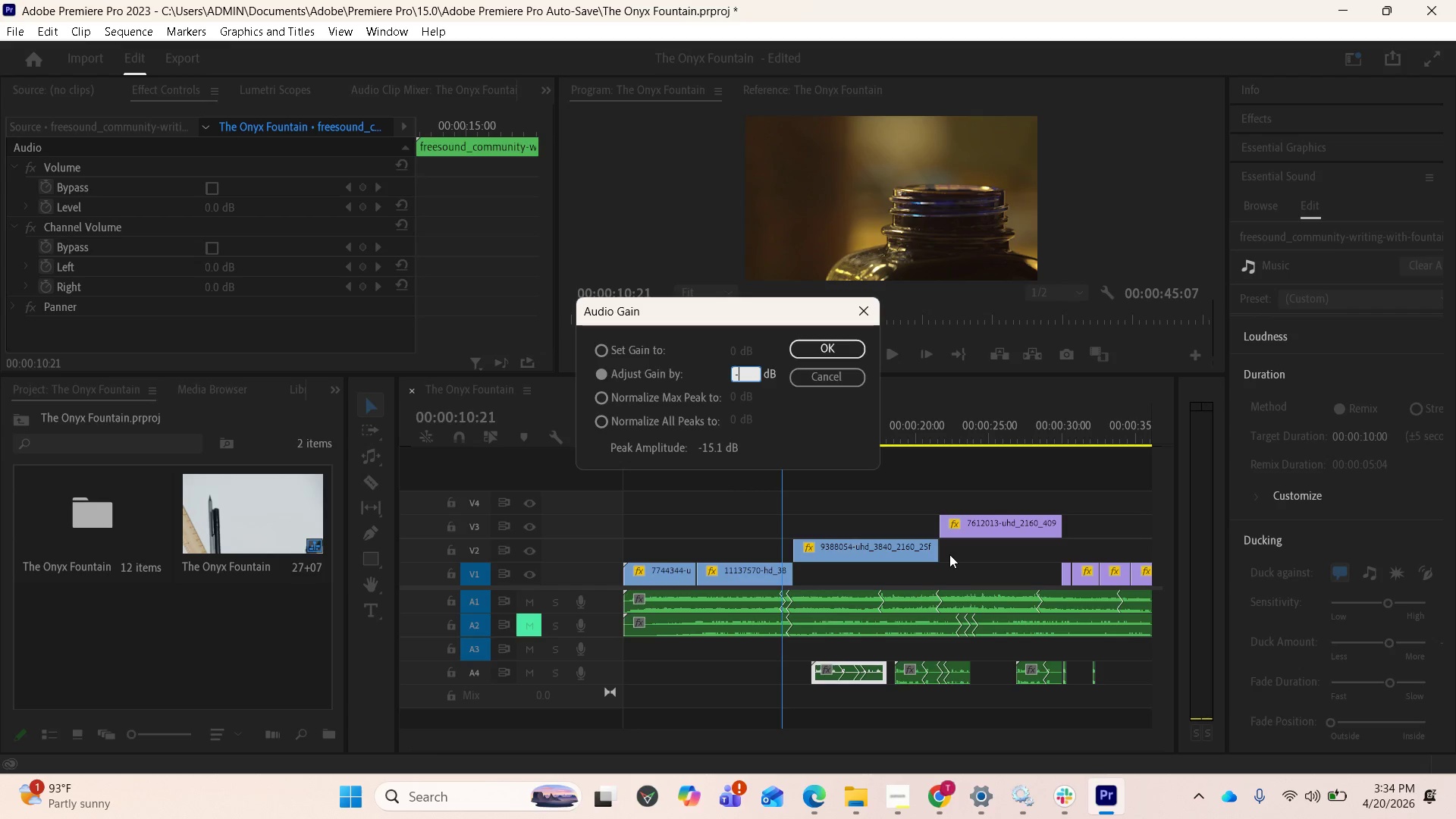 
wait(7.91)
 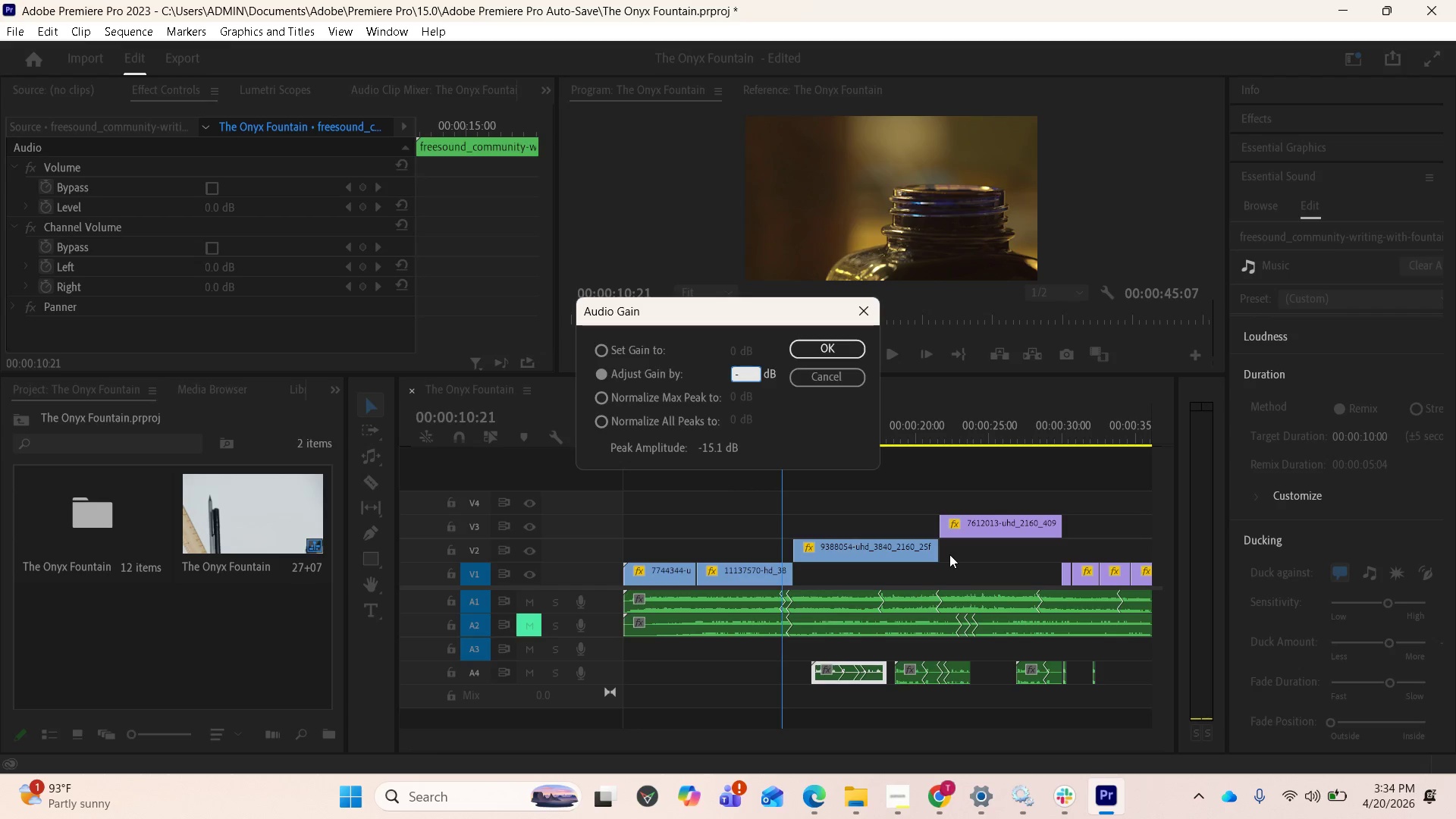 
type(16)
key(Backspace)
type(5)
 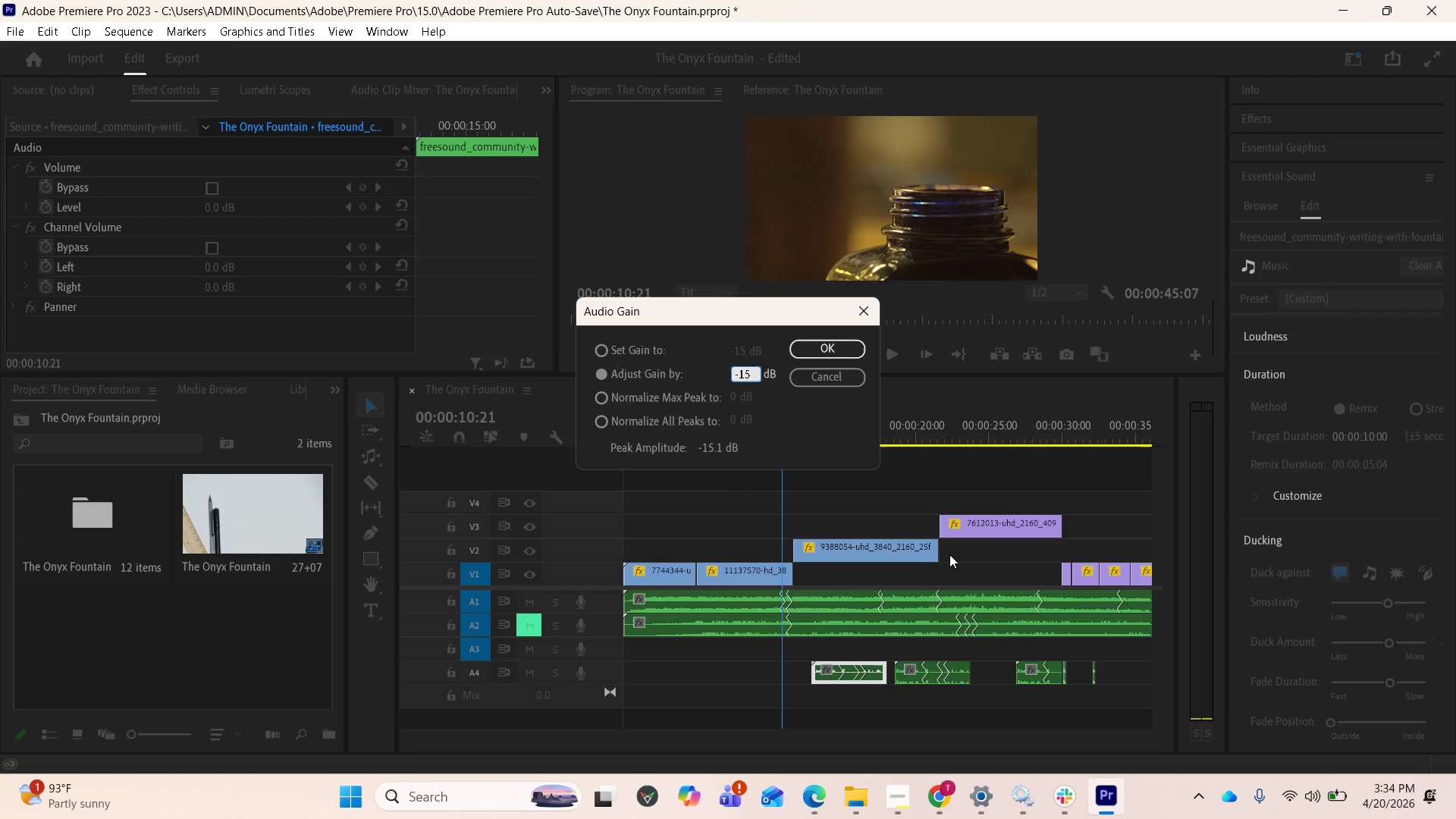 
key(Enter)
 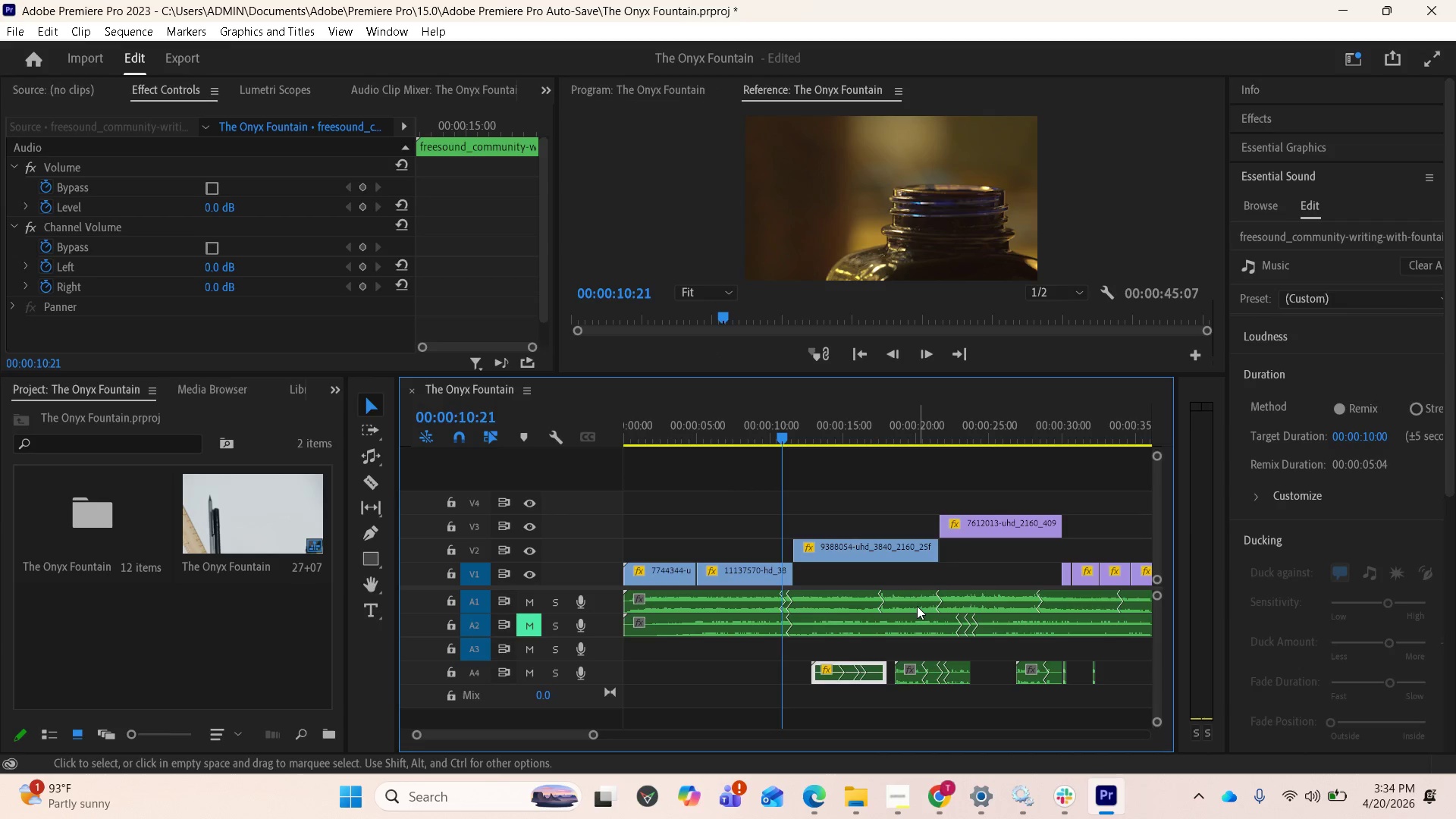 
key(Space)
 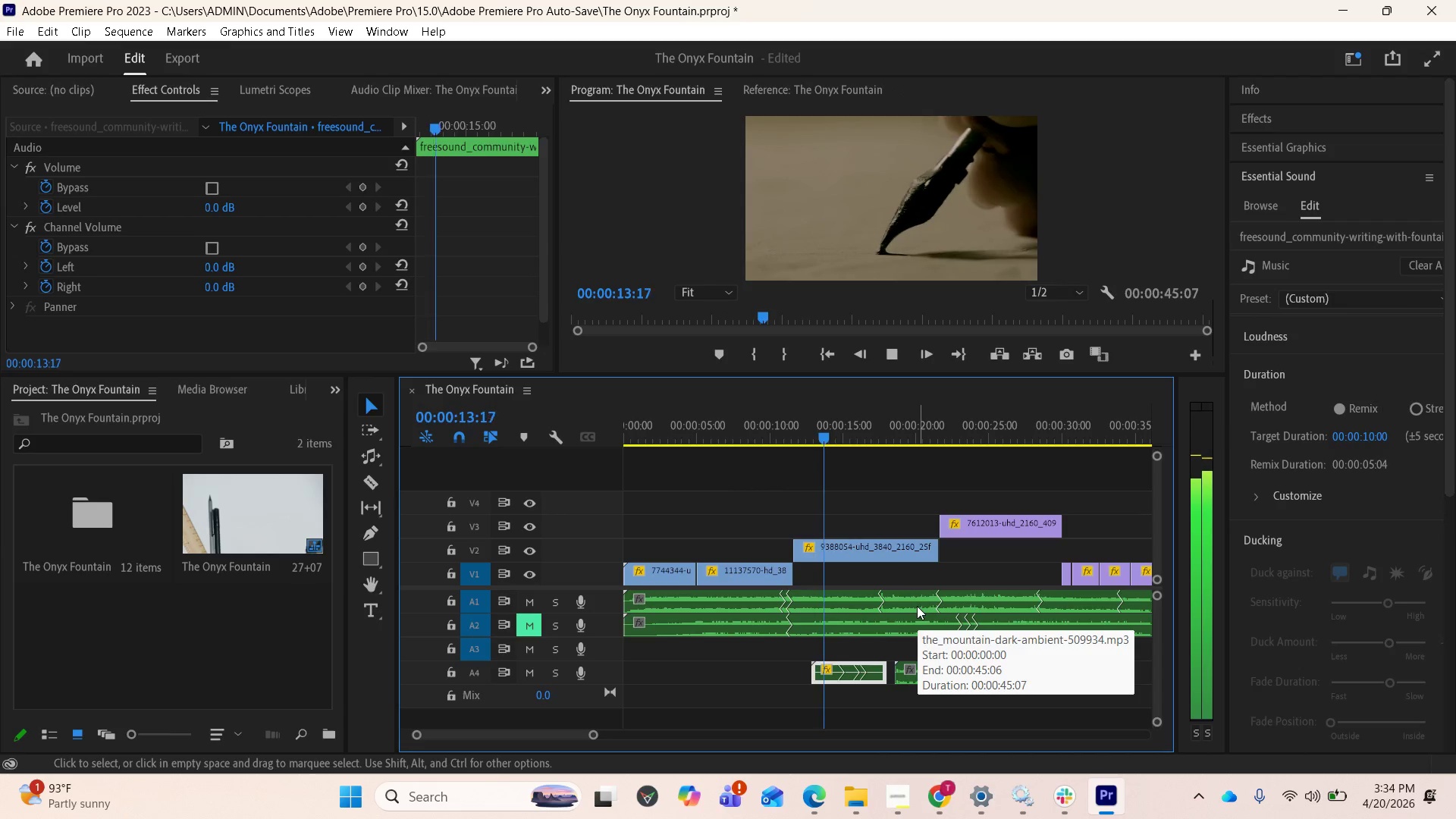 
wait(8.38)
 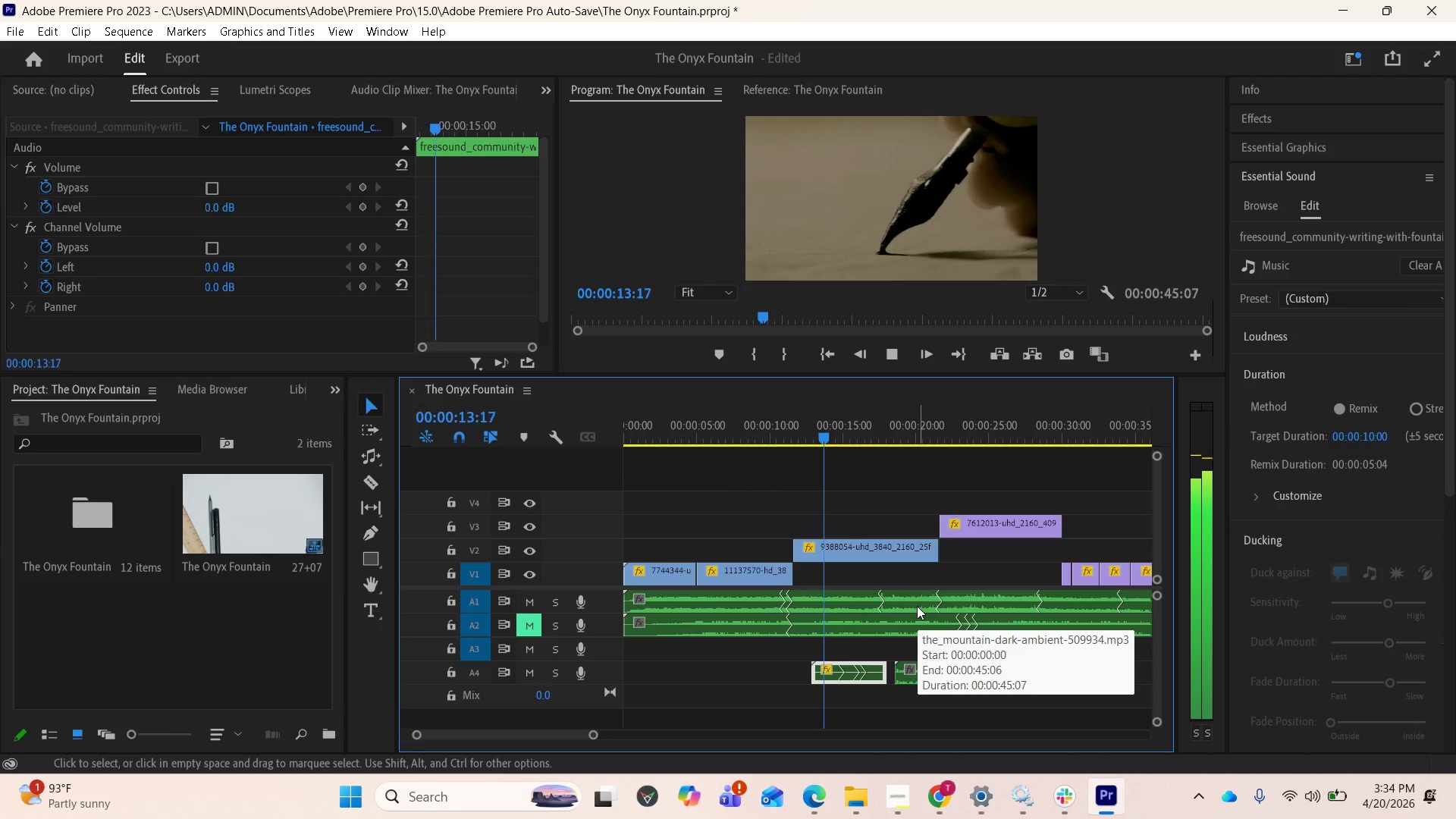 
hold_key(key=Space, duration=25.89)
 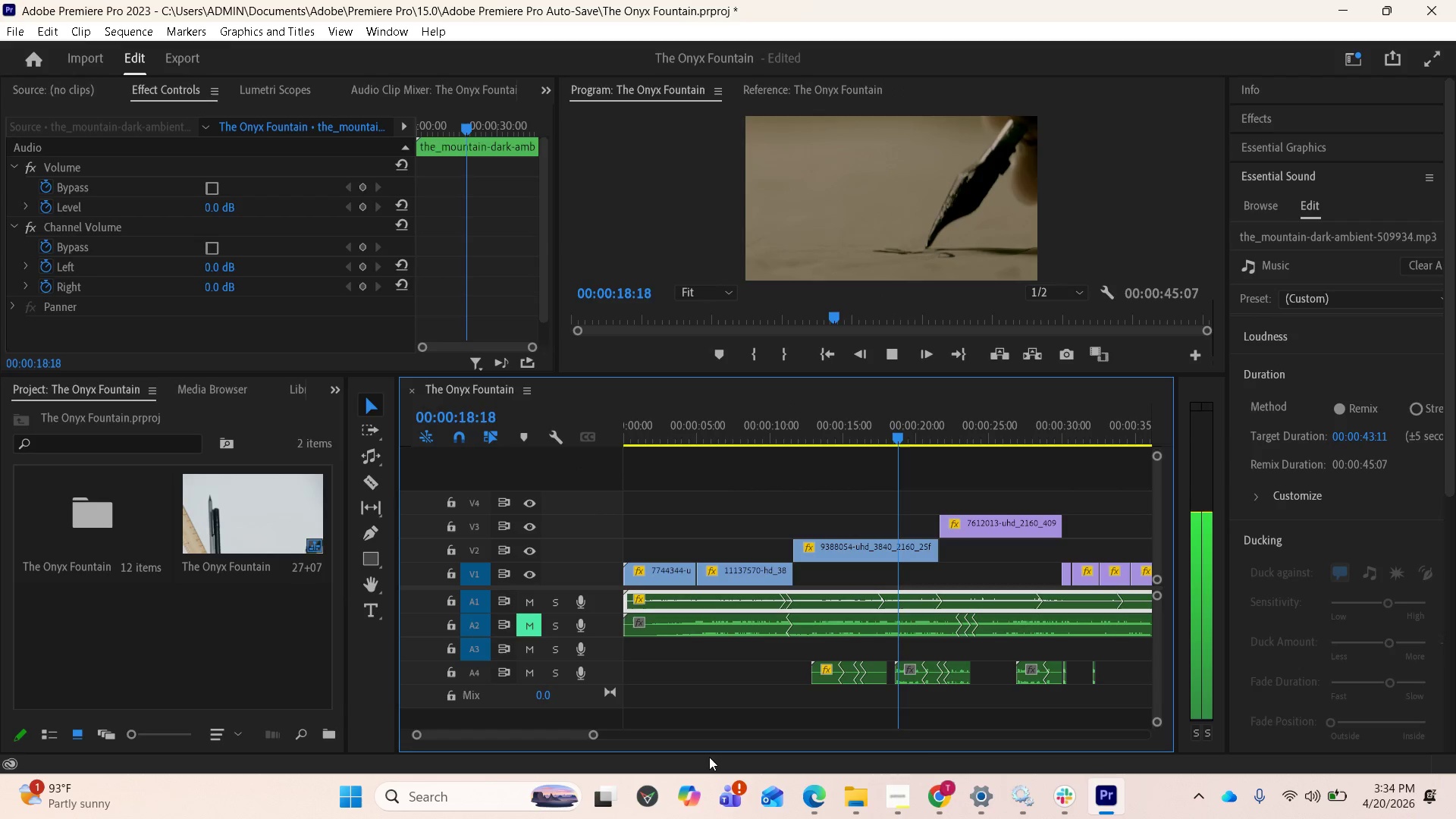 
left_click([899, 597])
 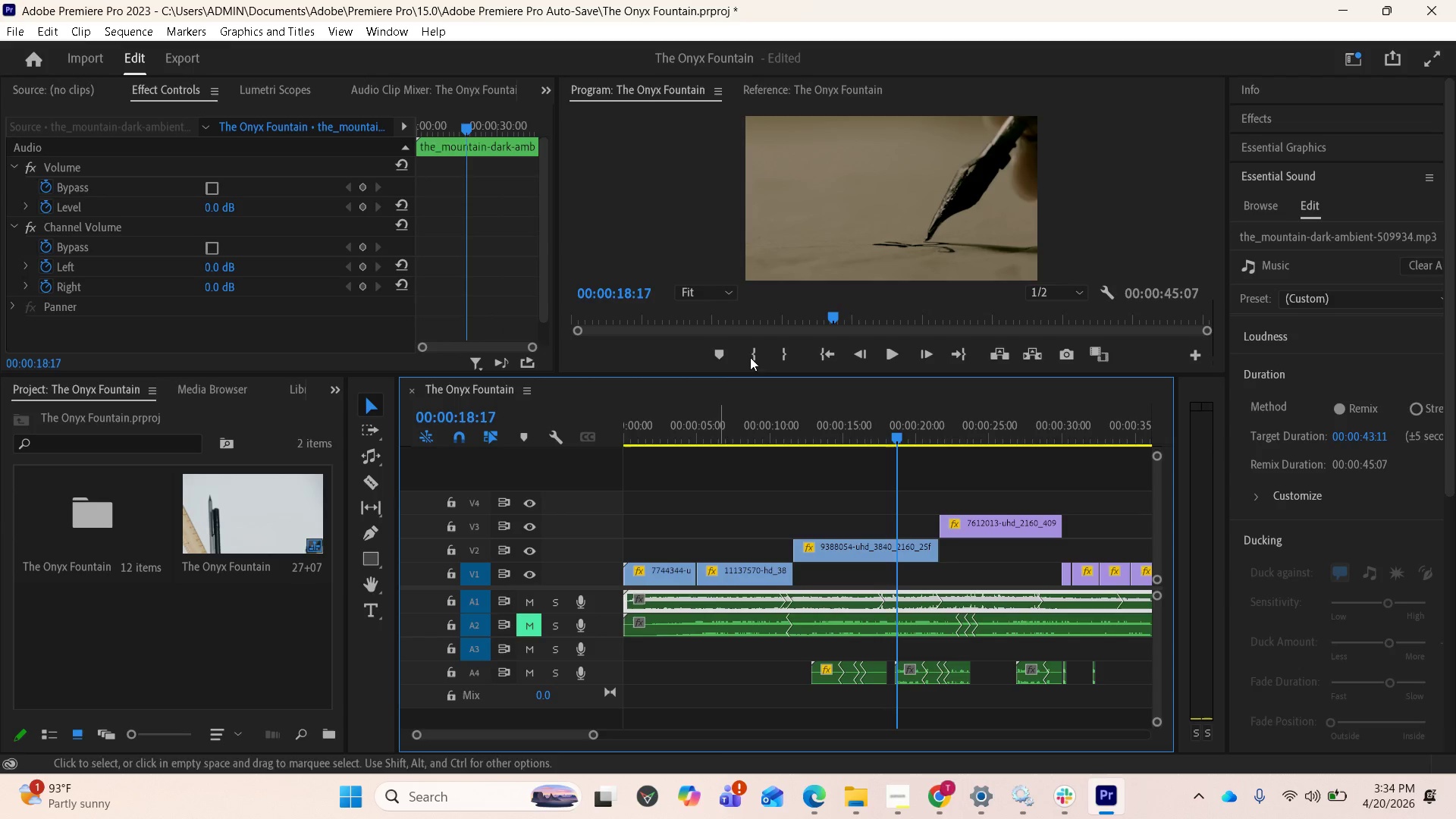 
right_click([802, 601])
 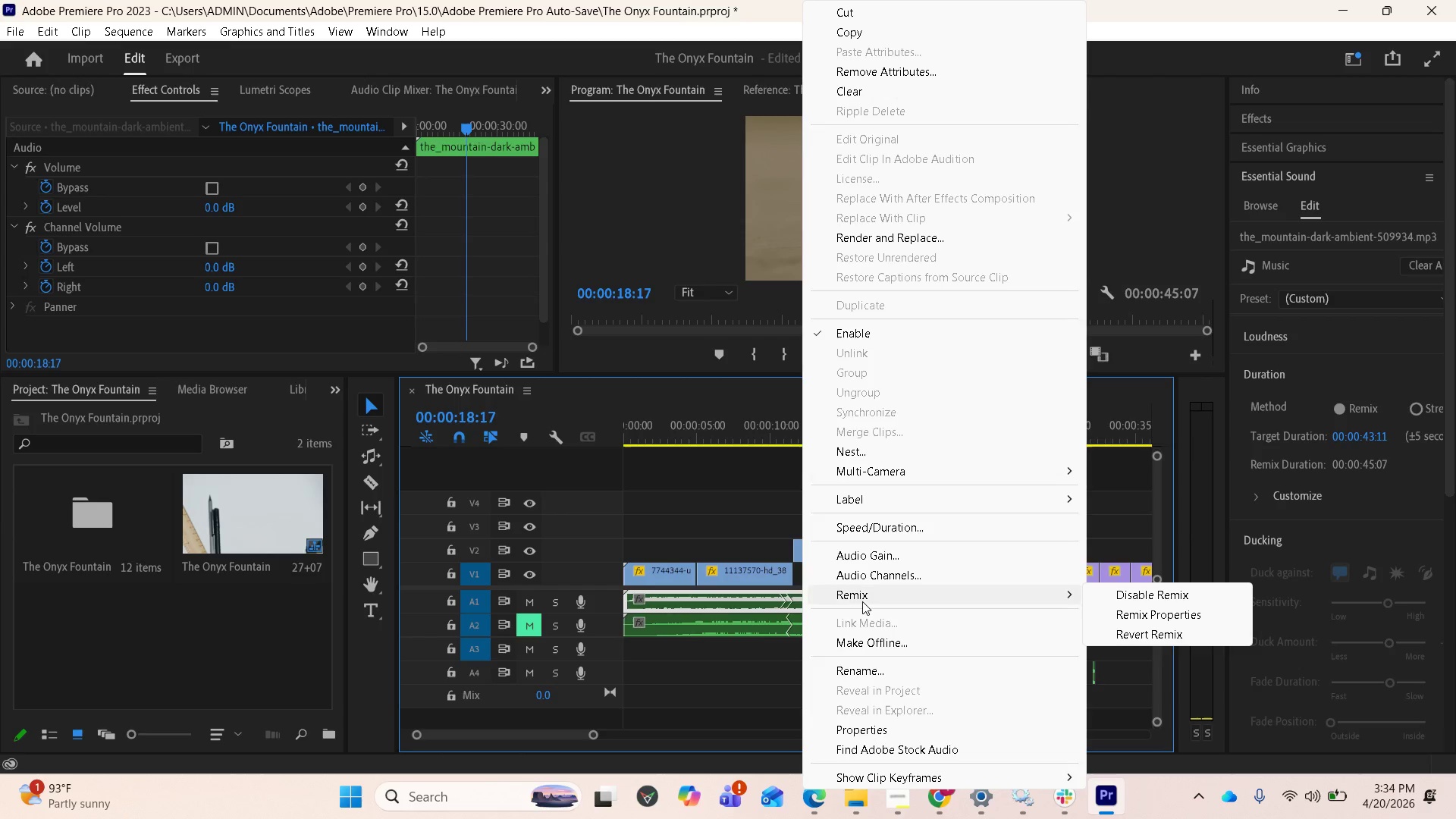 
left_click([868, 554])
 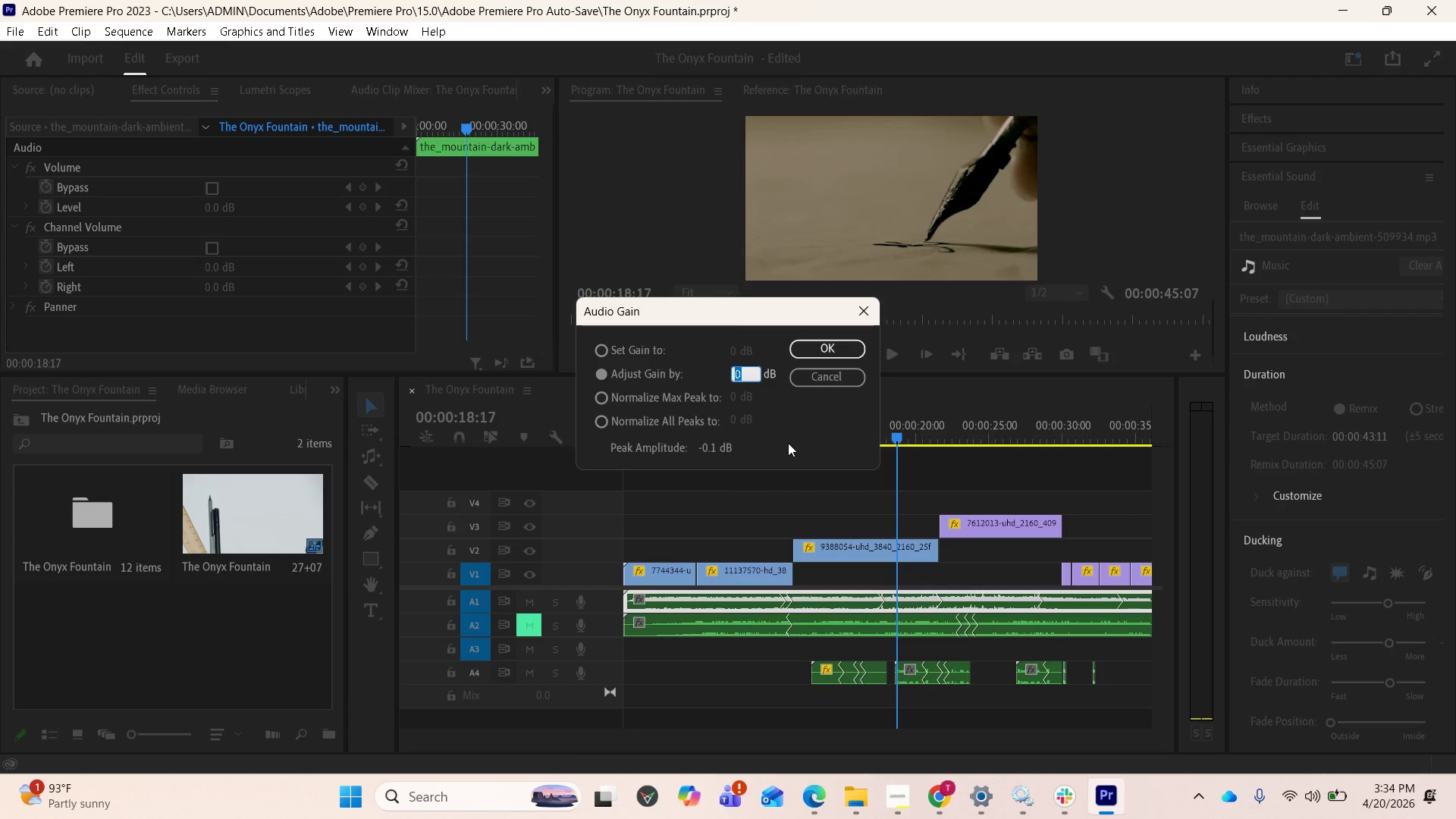 
type(-15)
 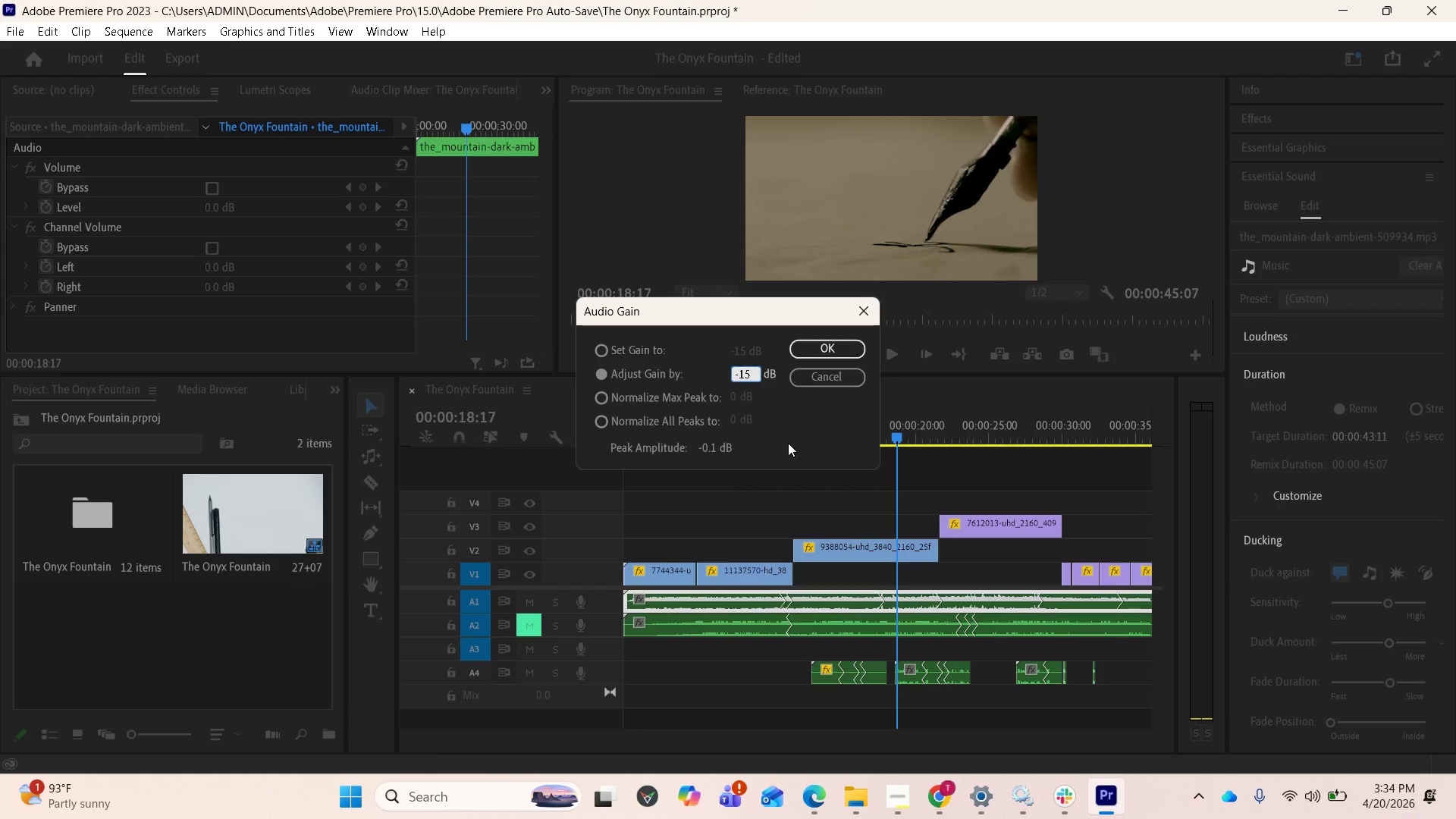 
key(Enter)
 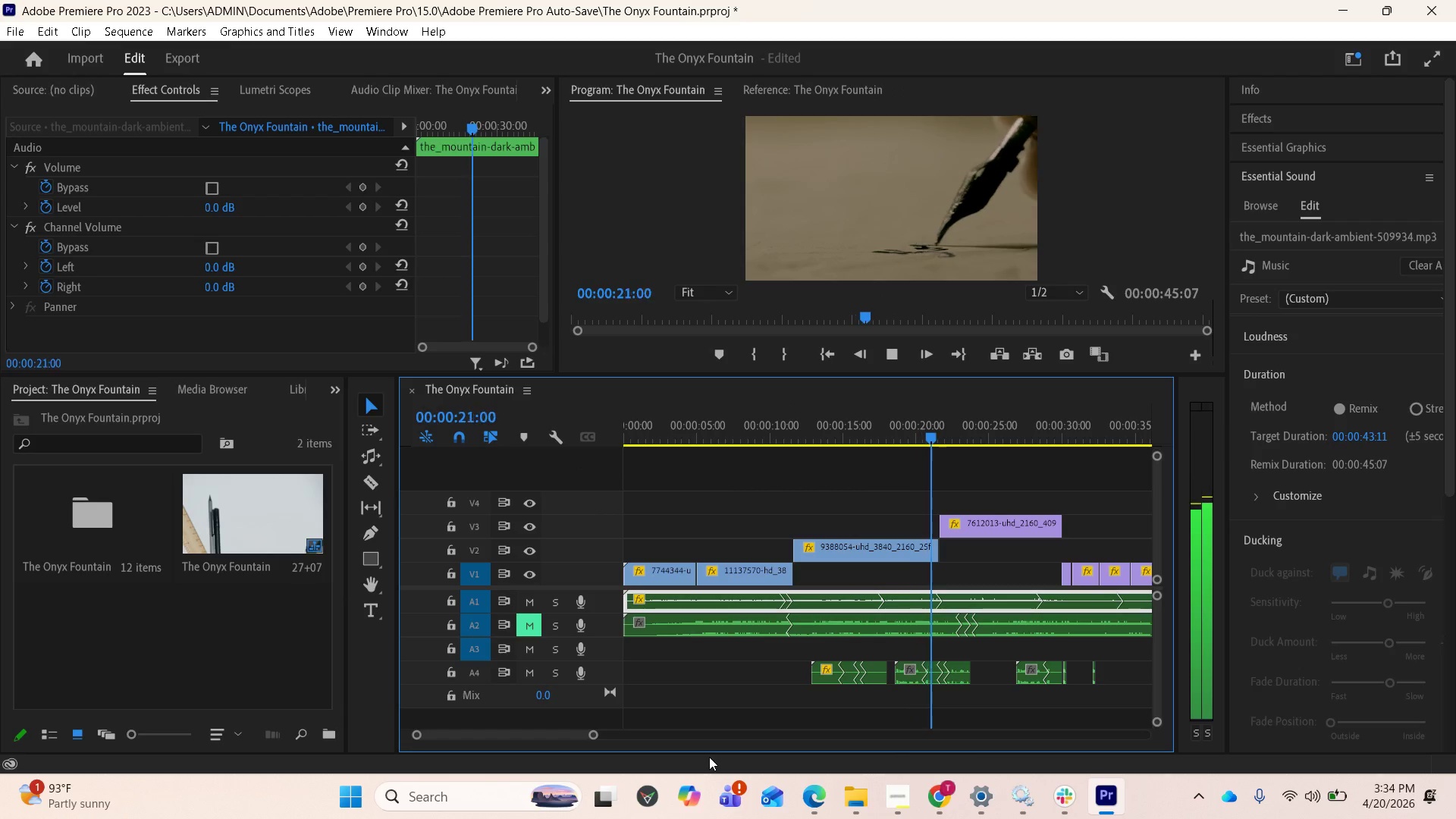 
key(Space)
 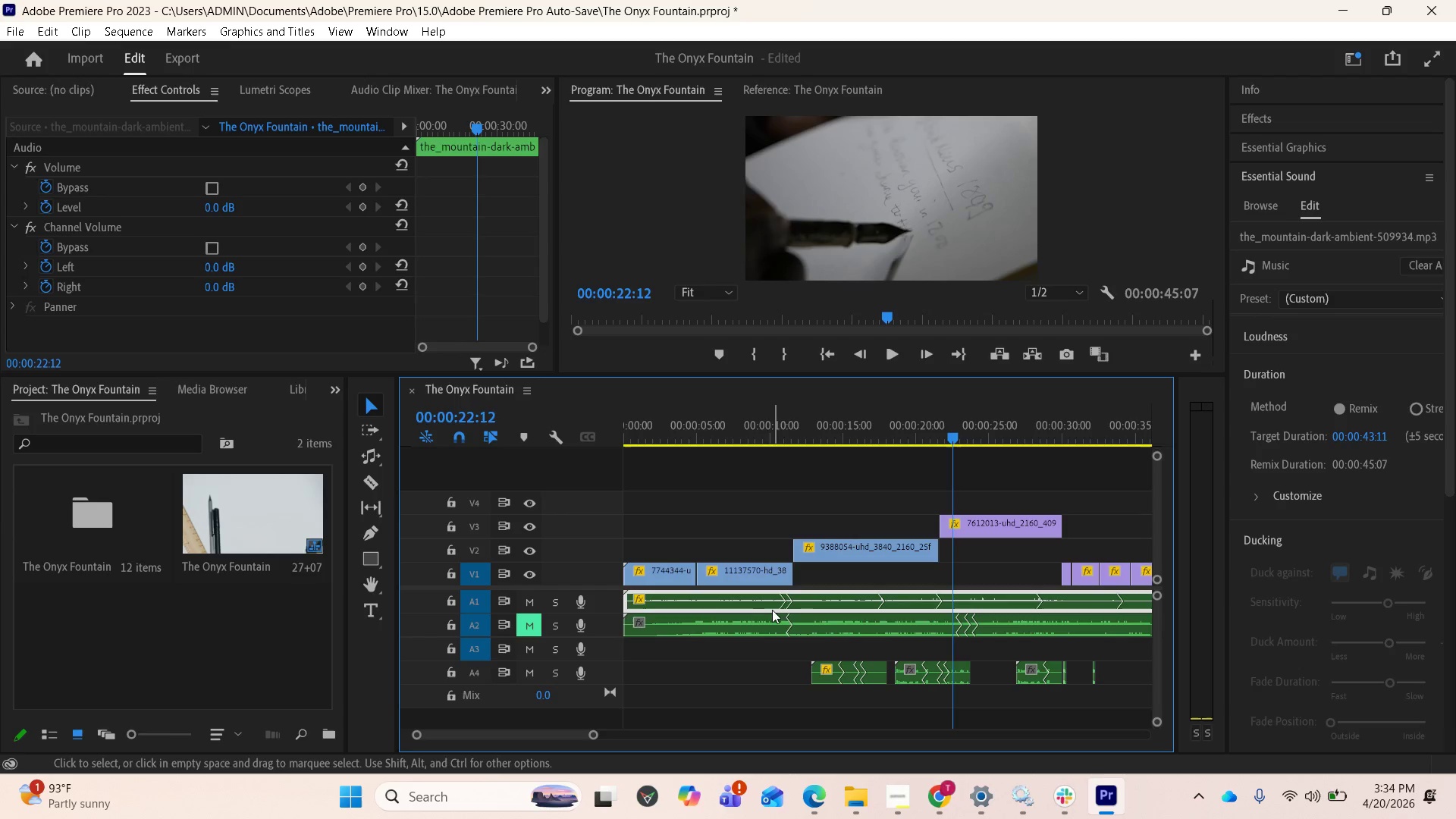 
right_click([774, 594])
 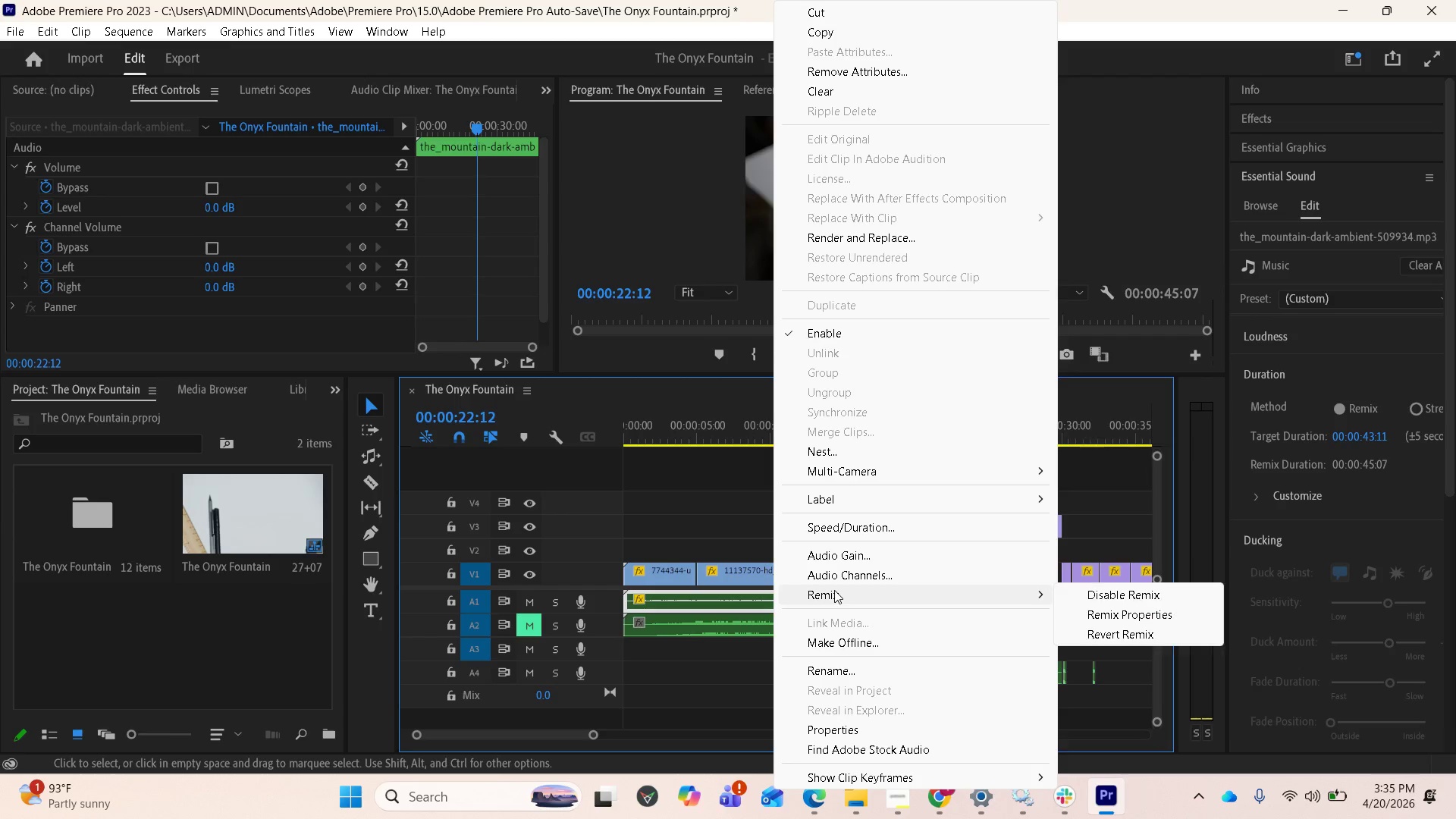 
wait(7.78)
 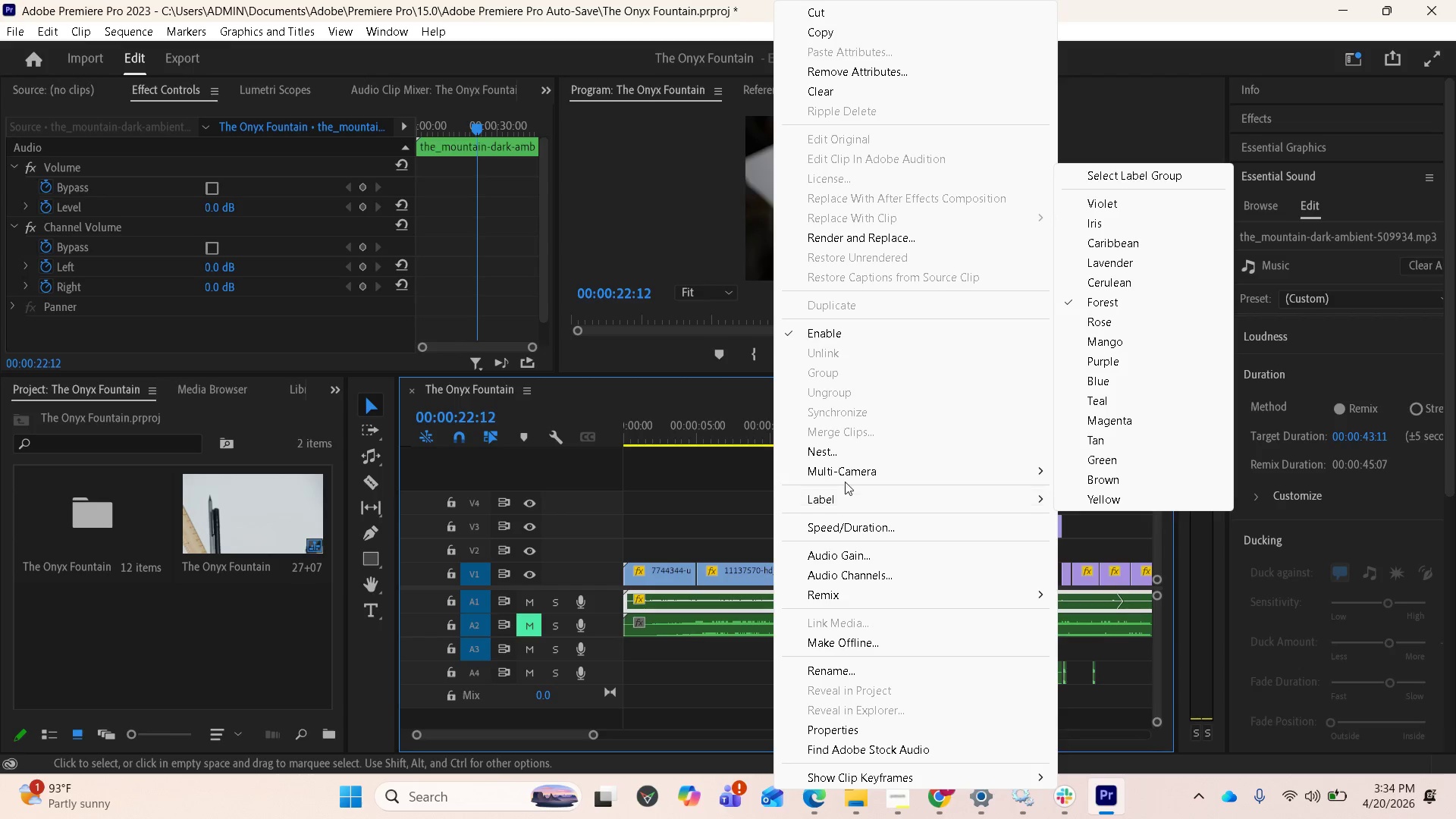 
left_click([844, 557])
 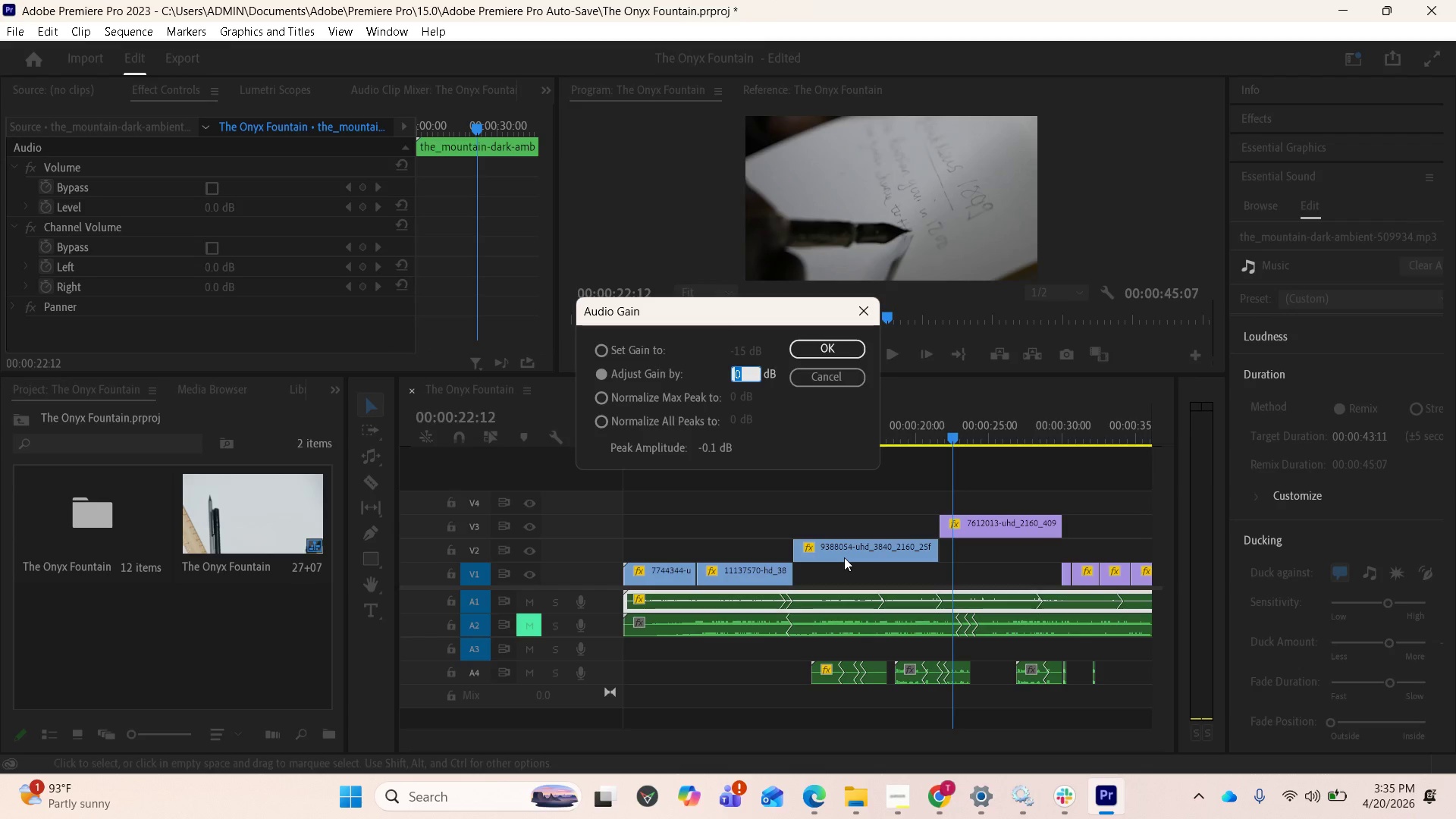 
wait(7.56)
 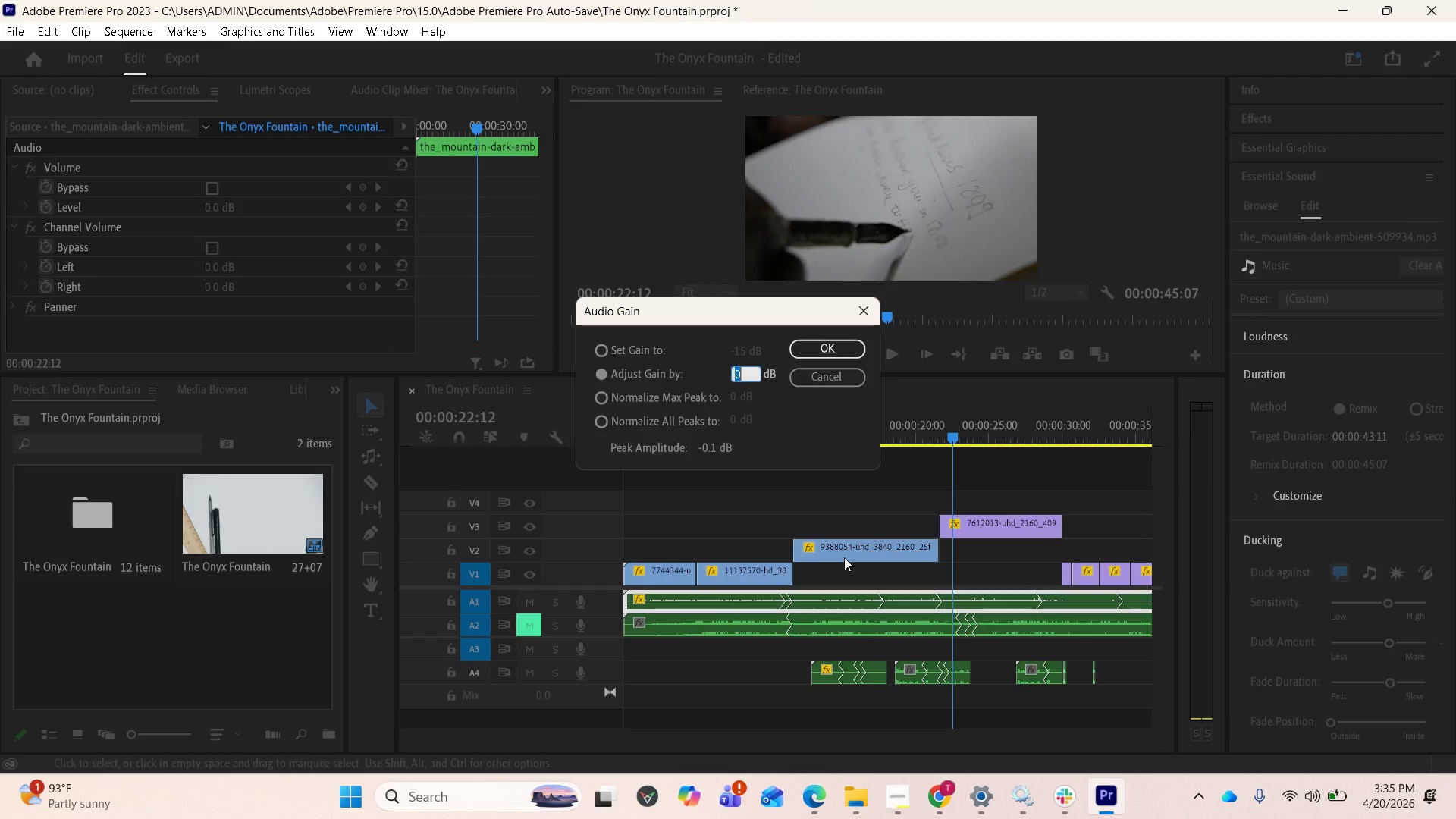 
key(5)
 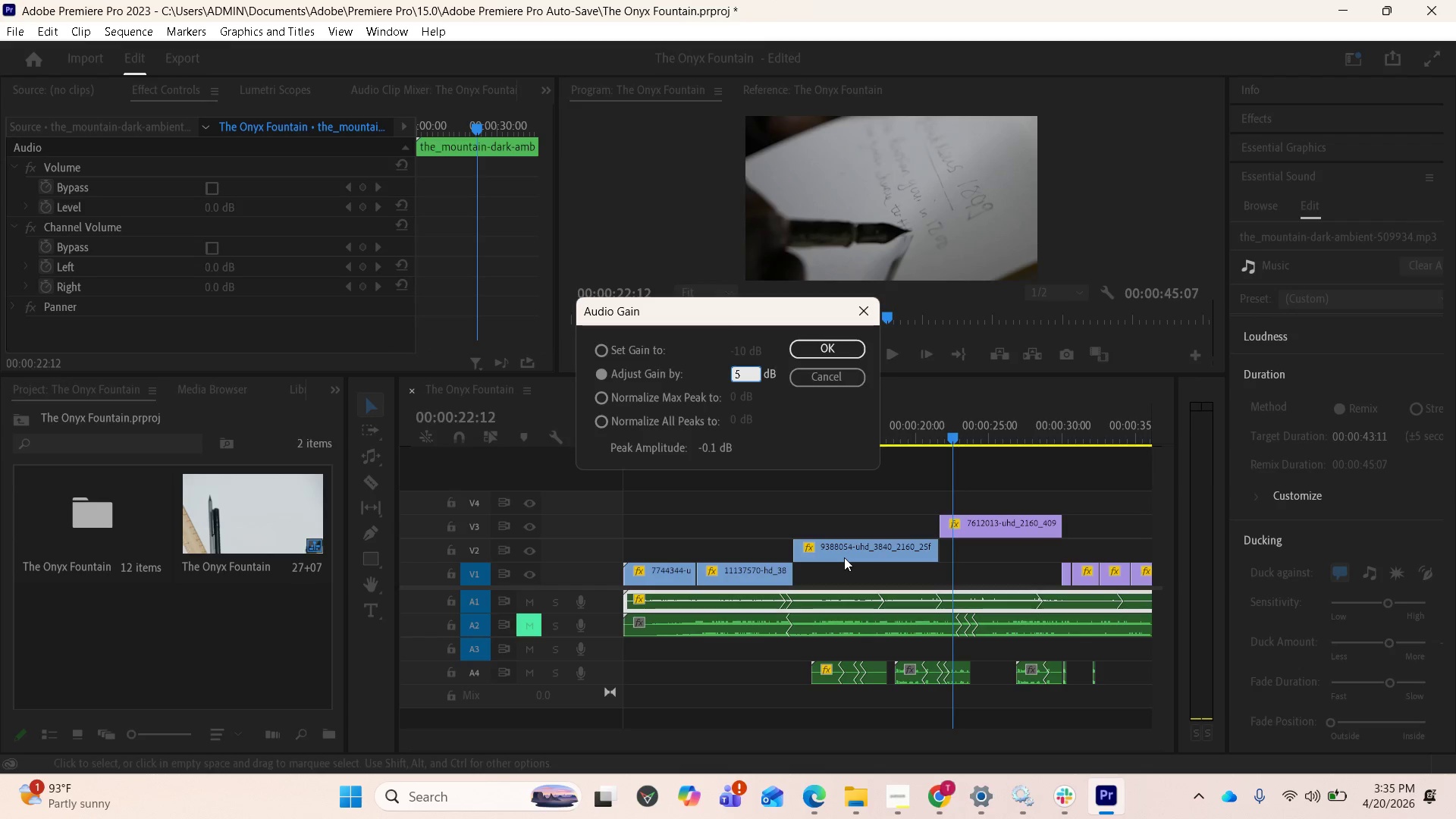 
key(Enter)
 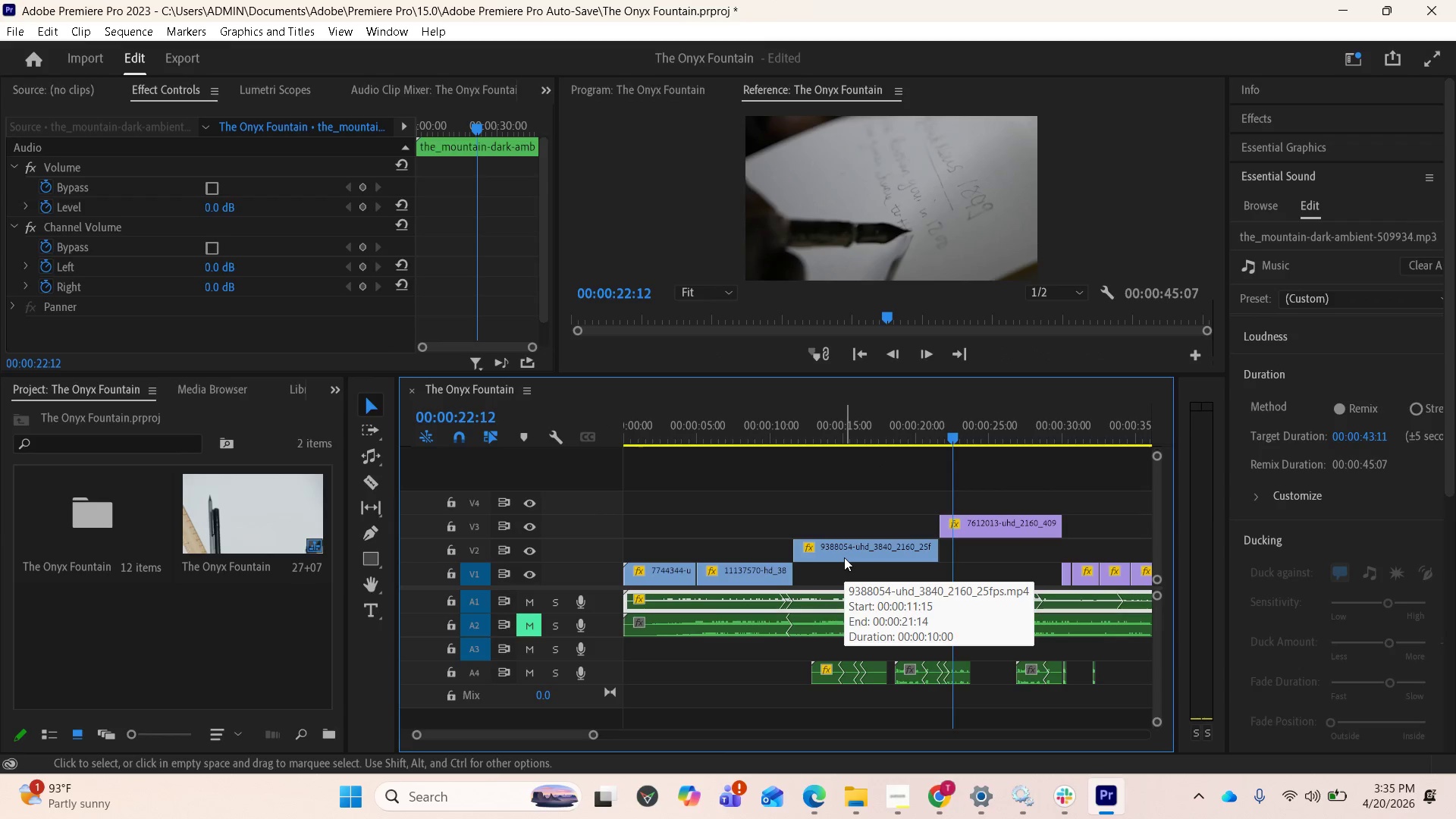 
key(Space)
 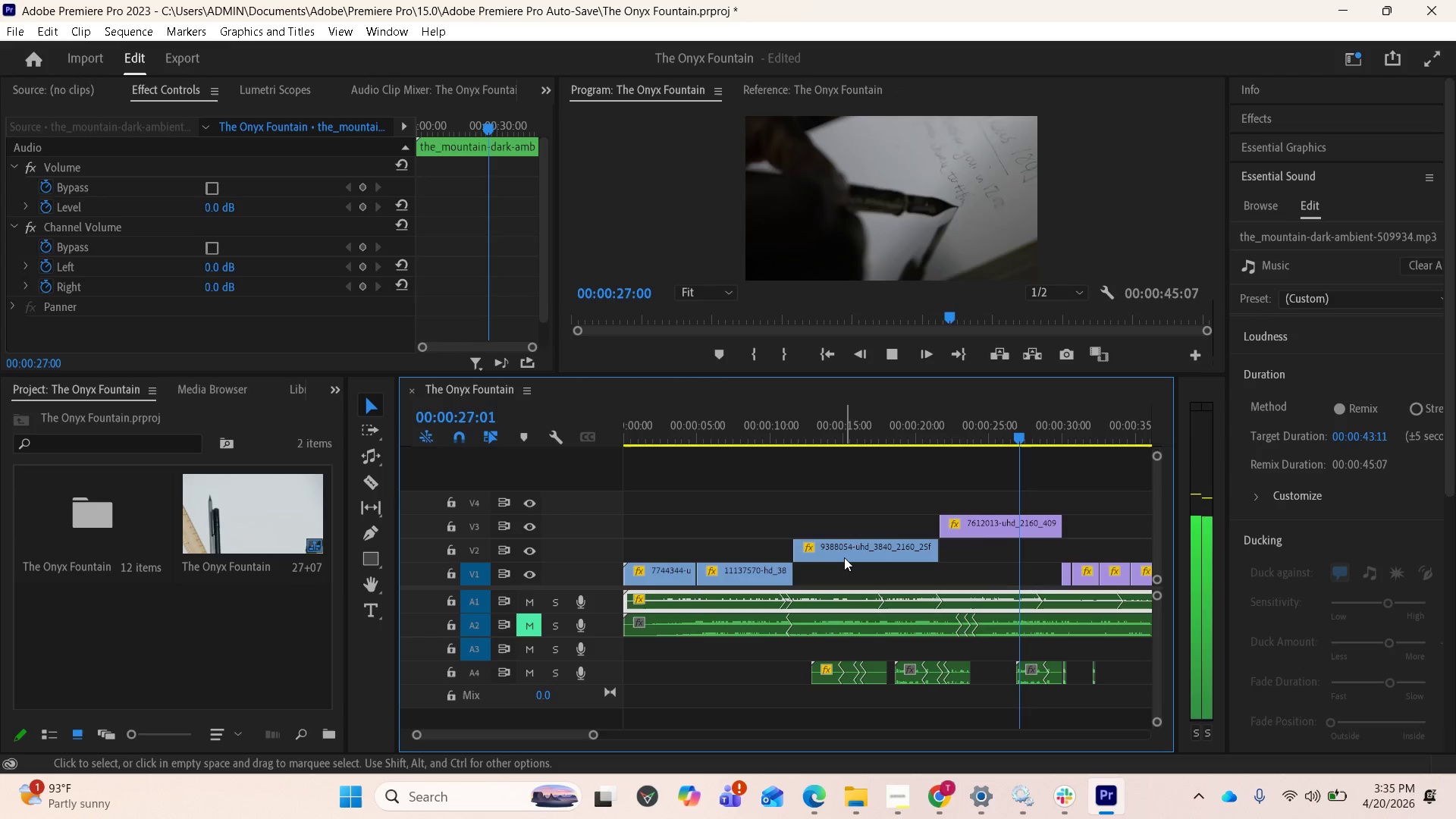 
wait(6.58)
 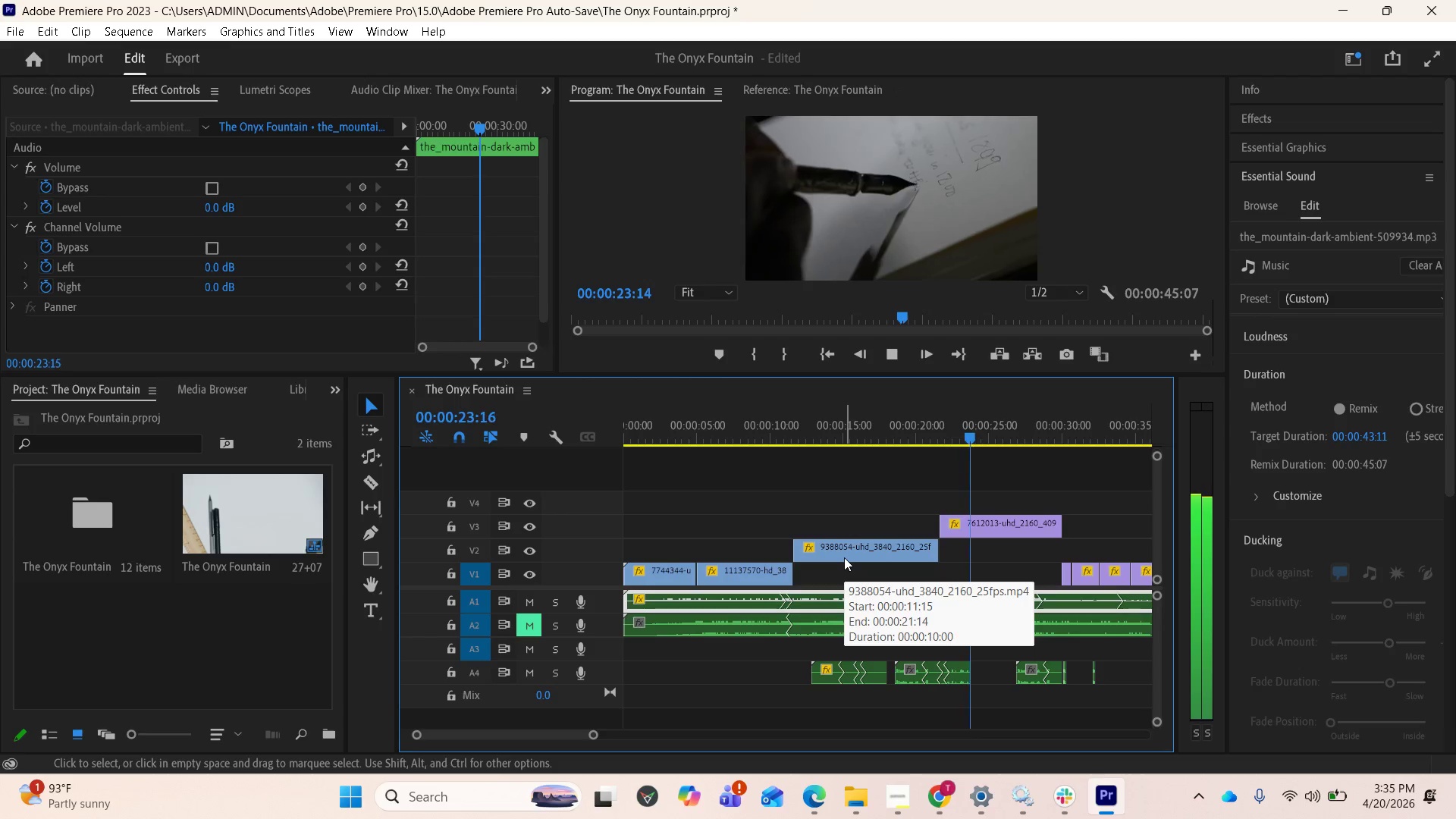 
key(Space)
 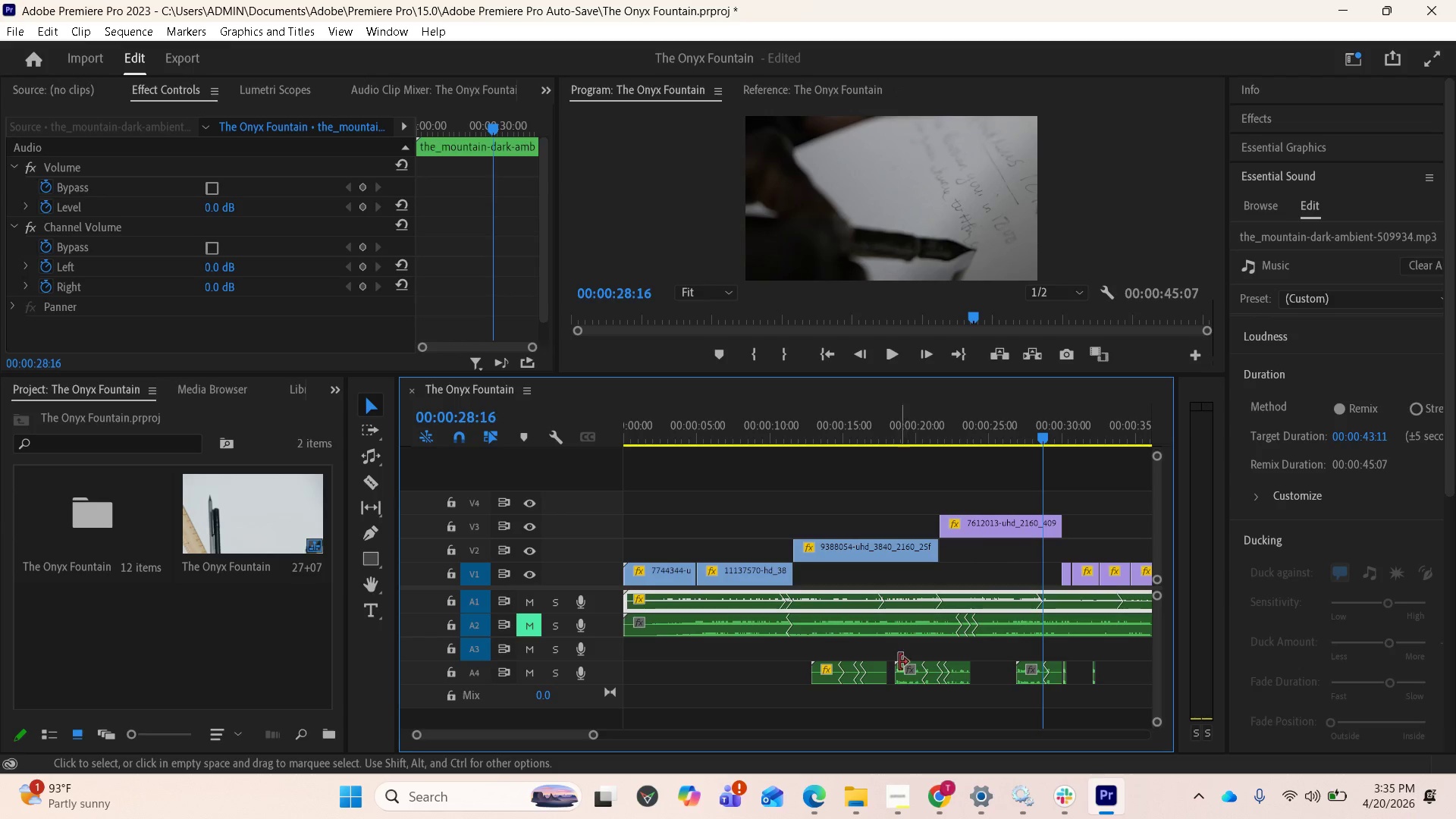 
left_click([906, 679])
 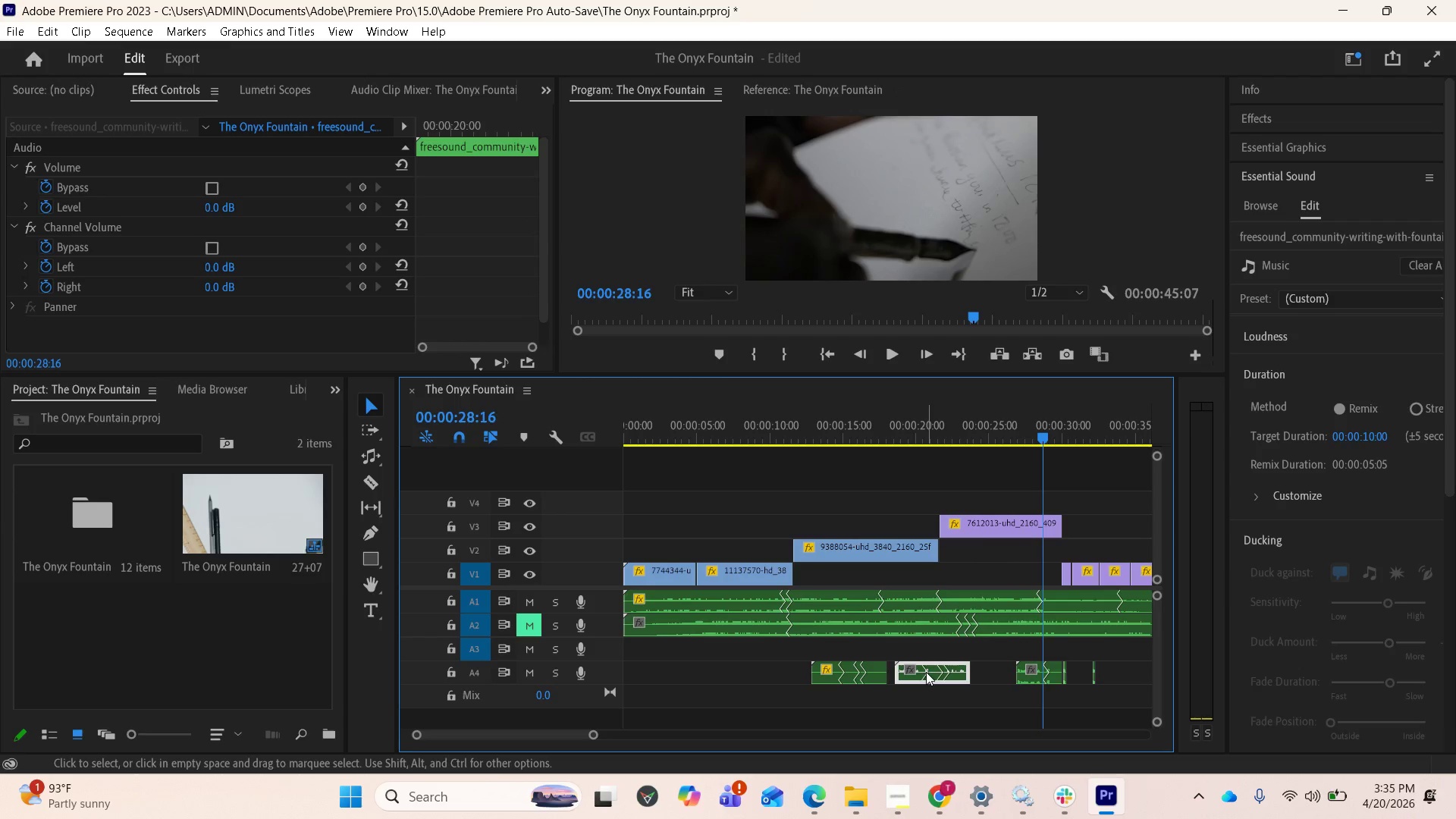 
right_click([926, 671])
 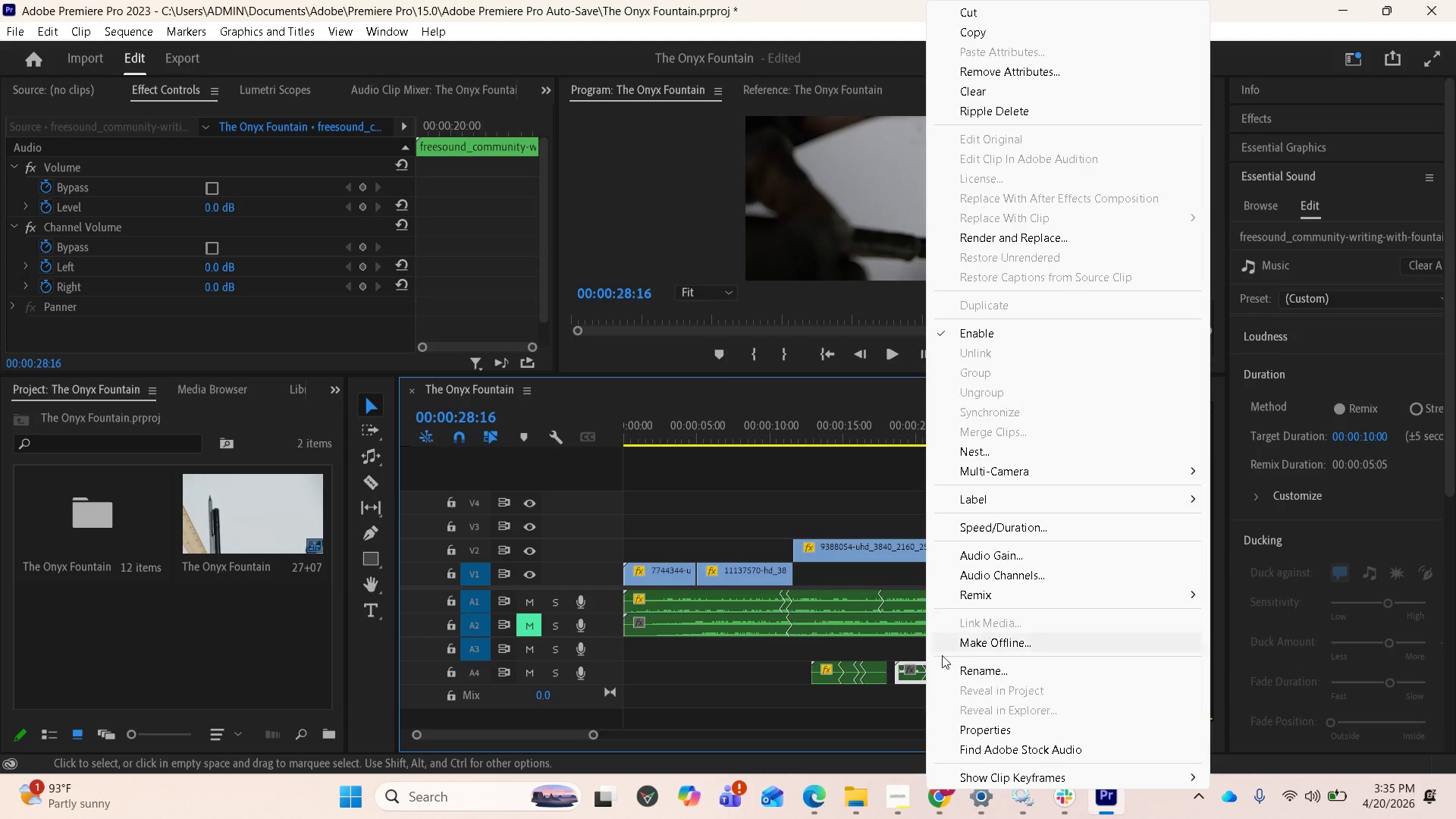 
mouse_move([891, 671])
 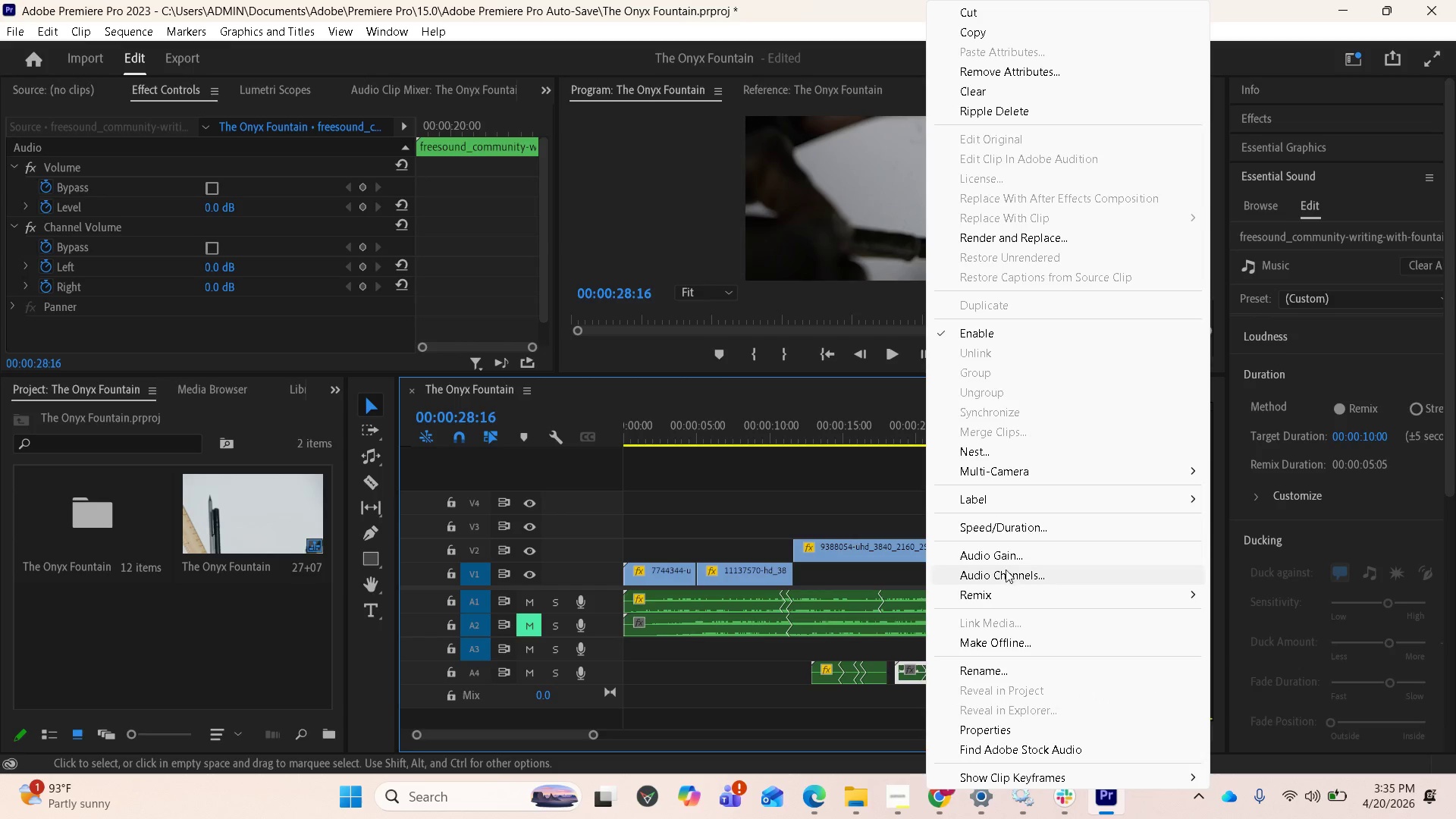 
left_click([1006, 560])
 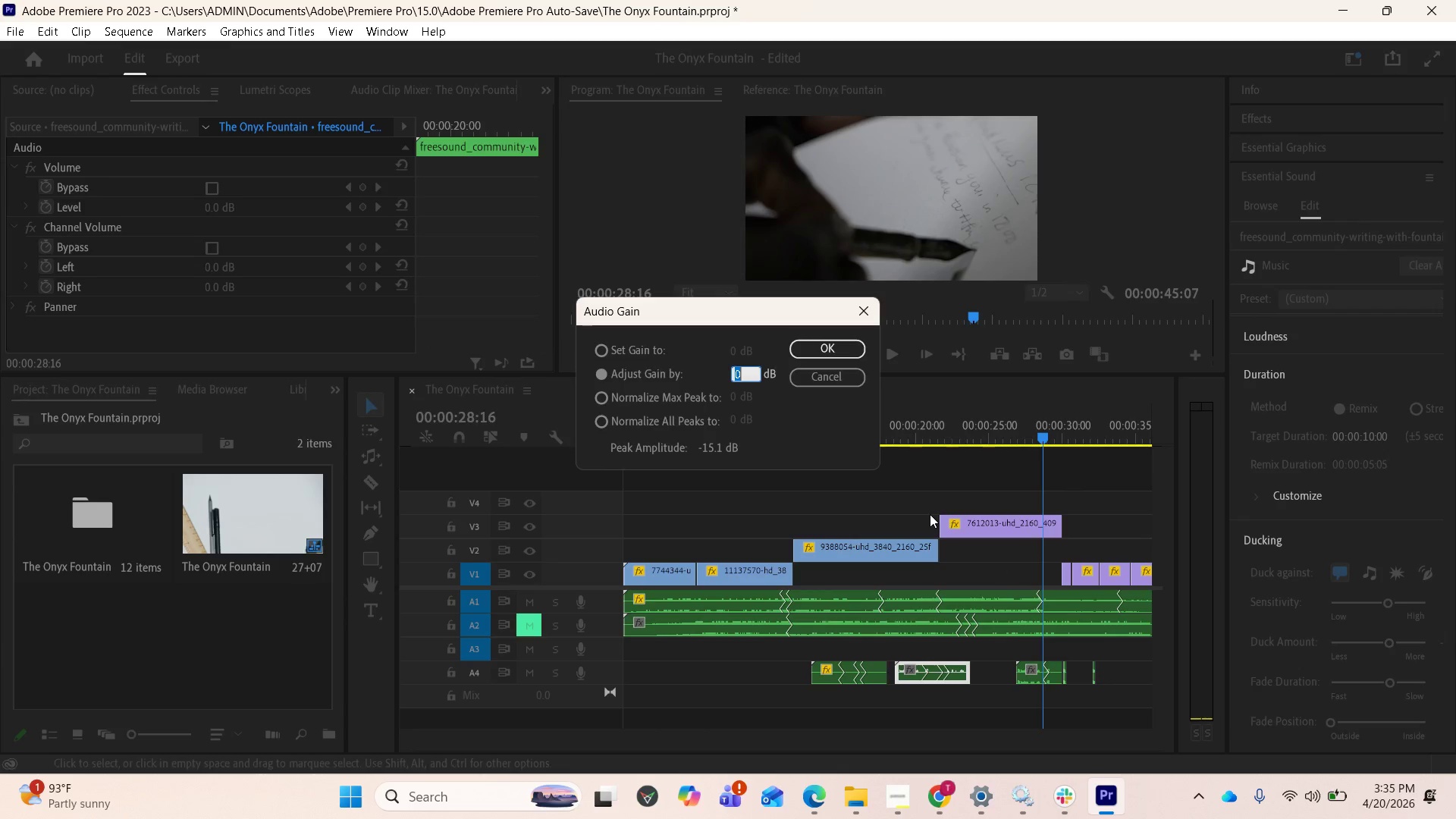 
key(Minus)
 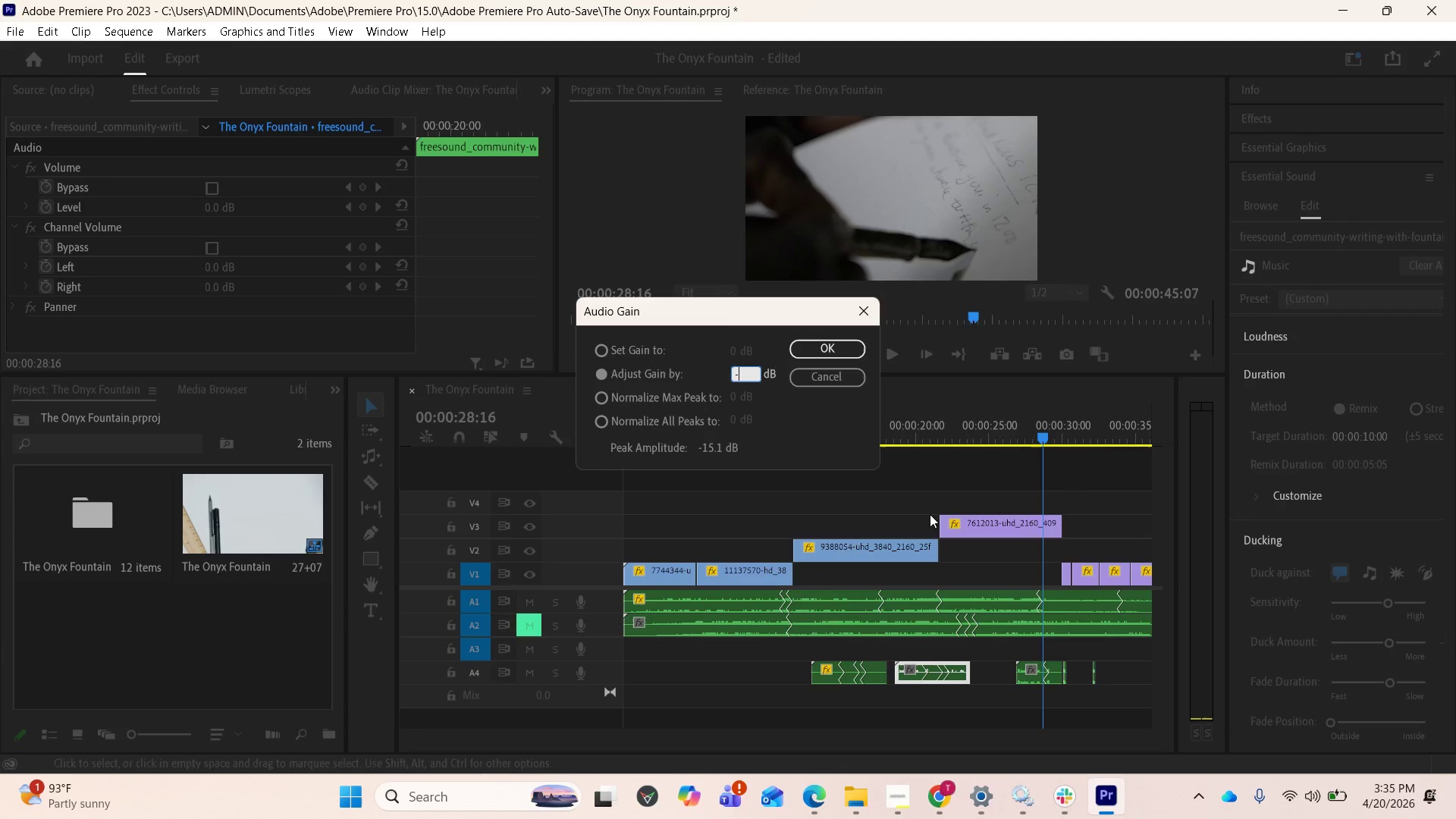 
key(Backspace)
 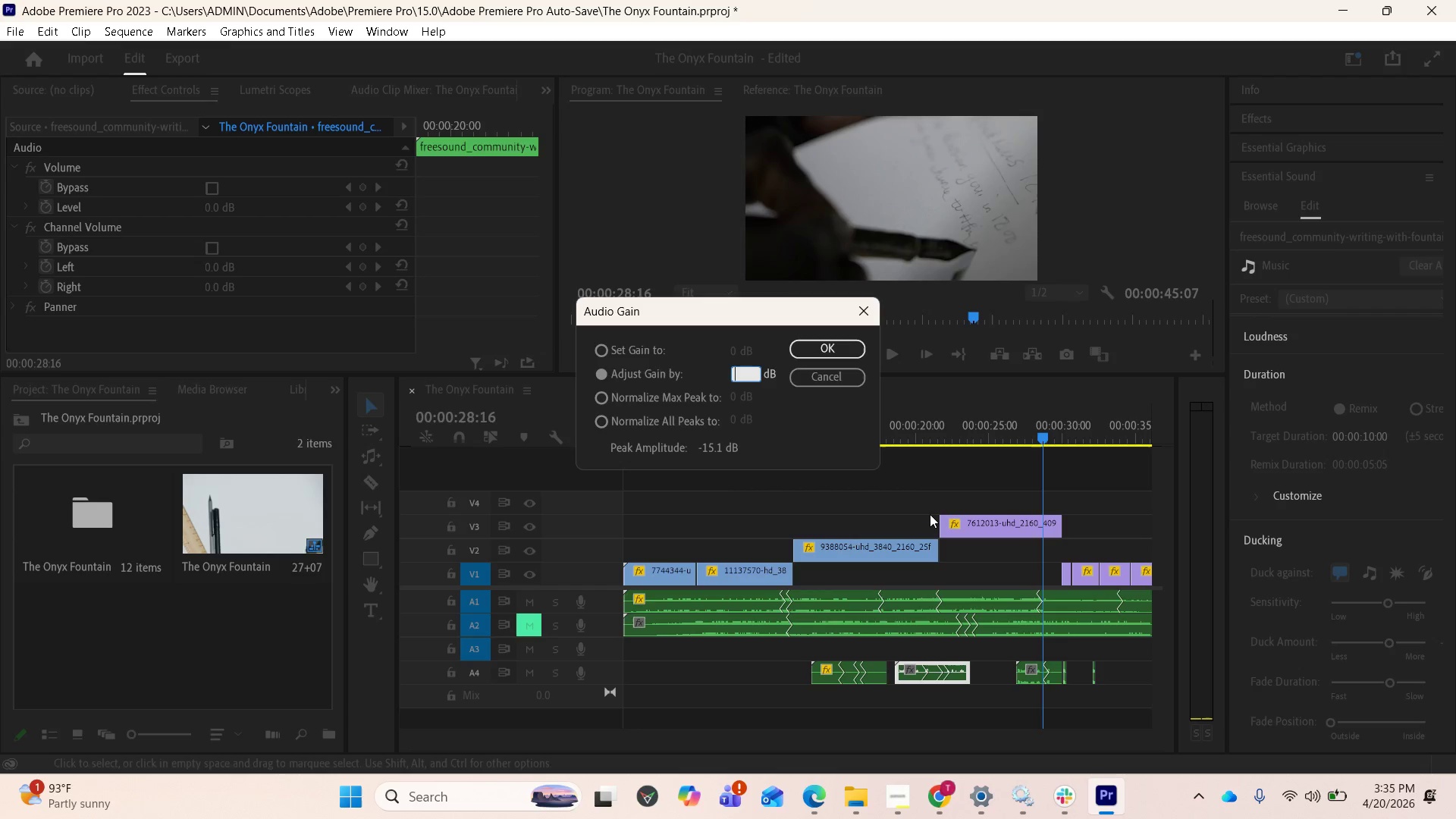 
wait(8.41)
 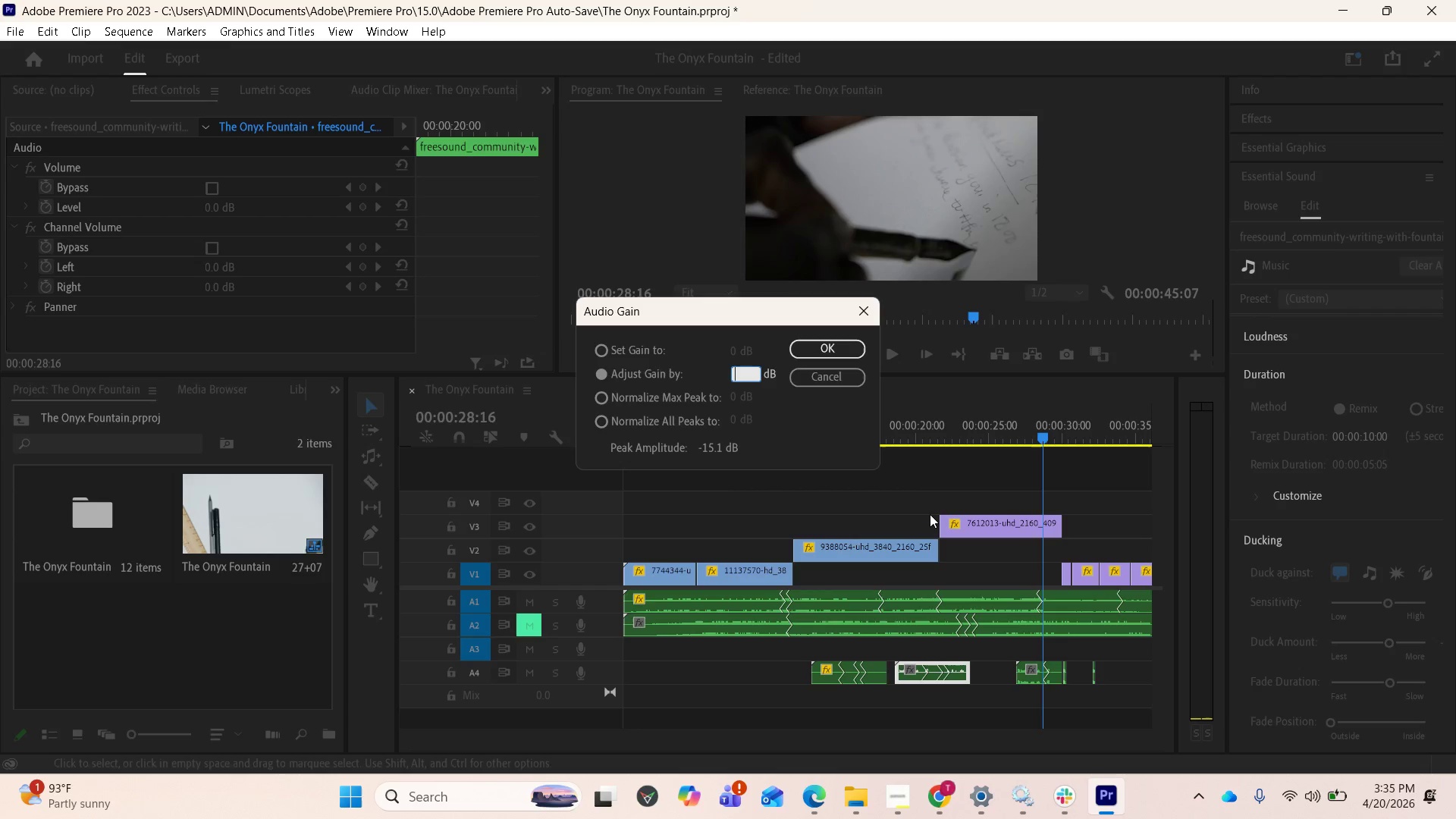 
key(5)
 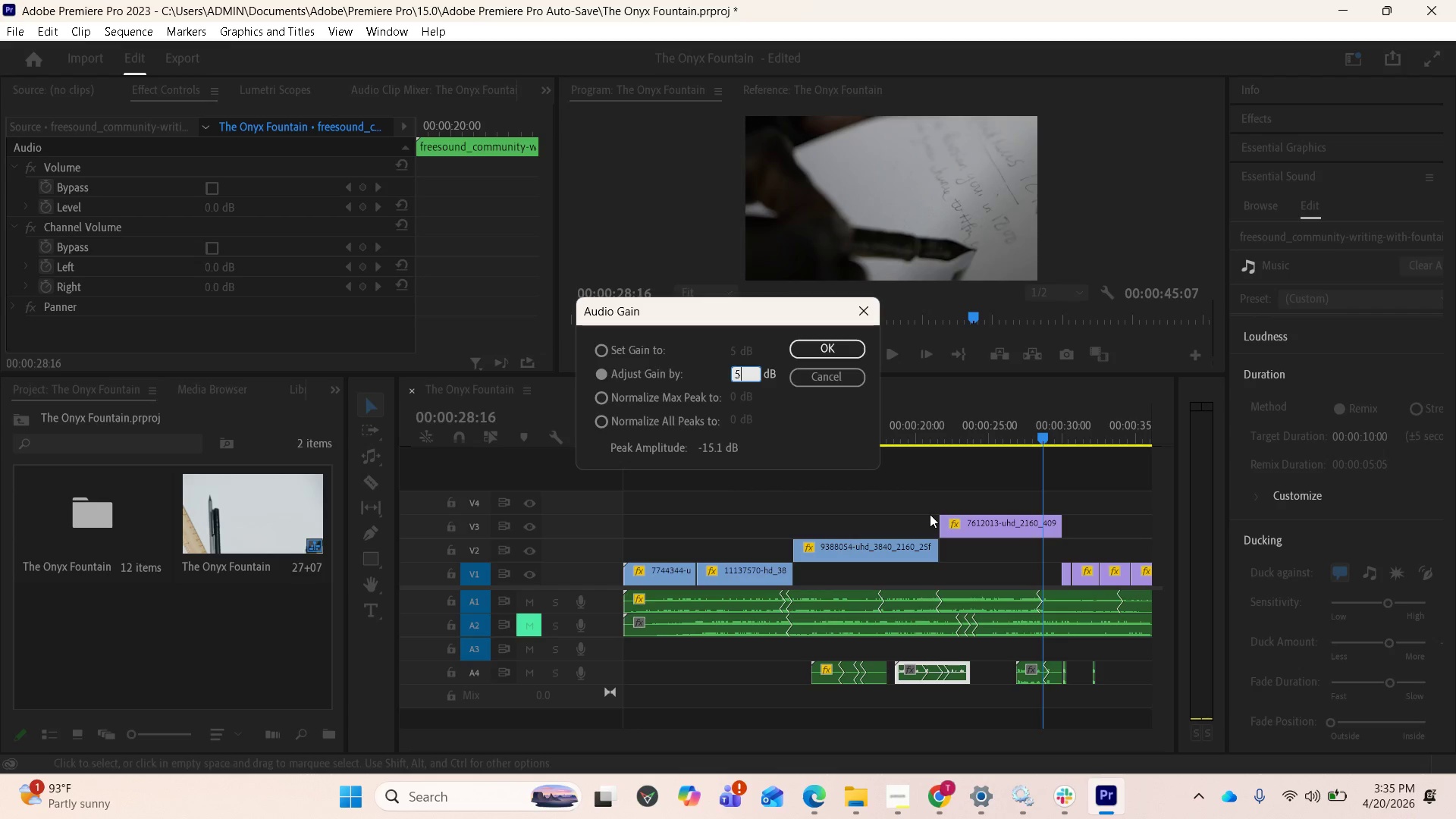 
key(Enter)
 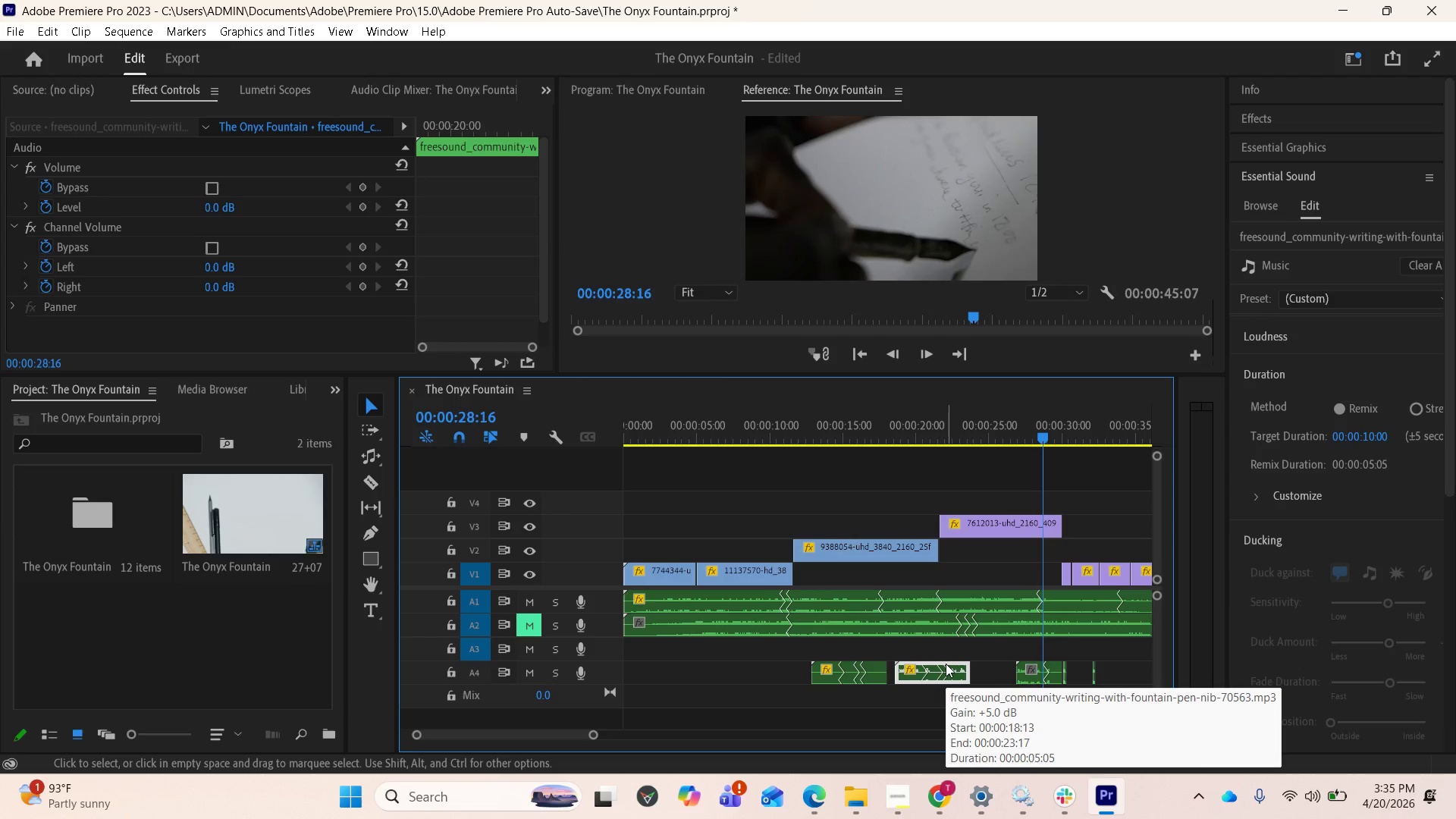 
wait(6.39)
 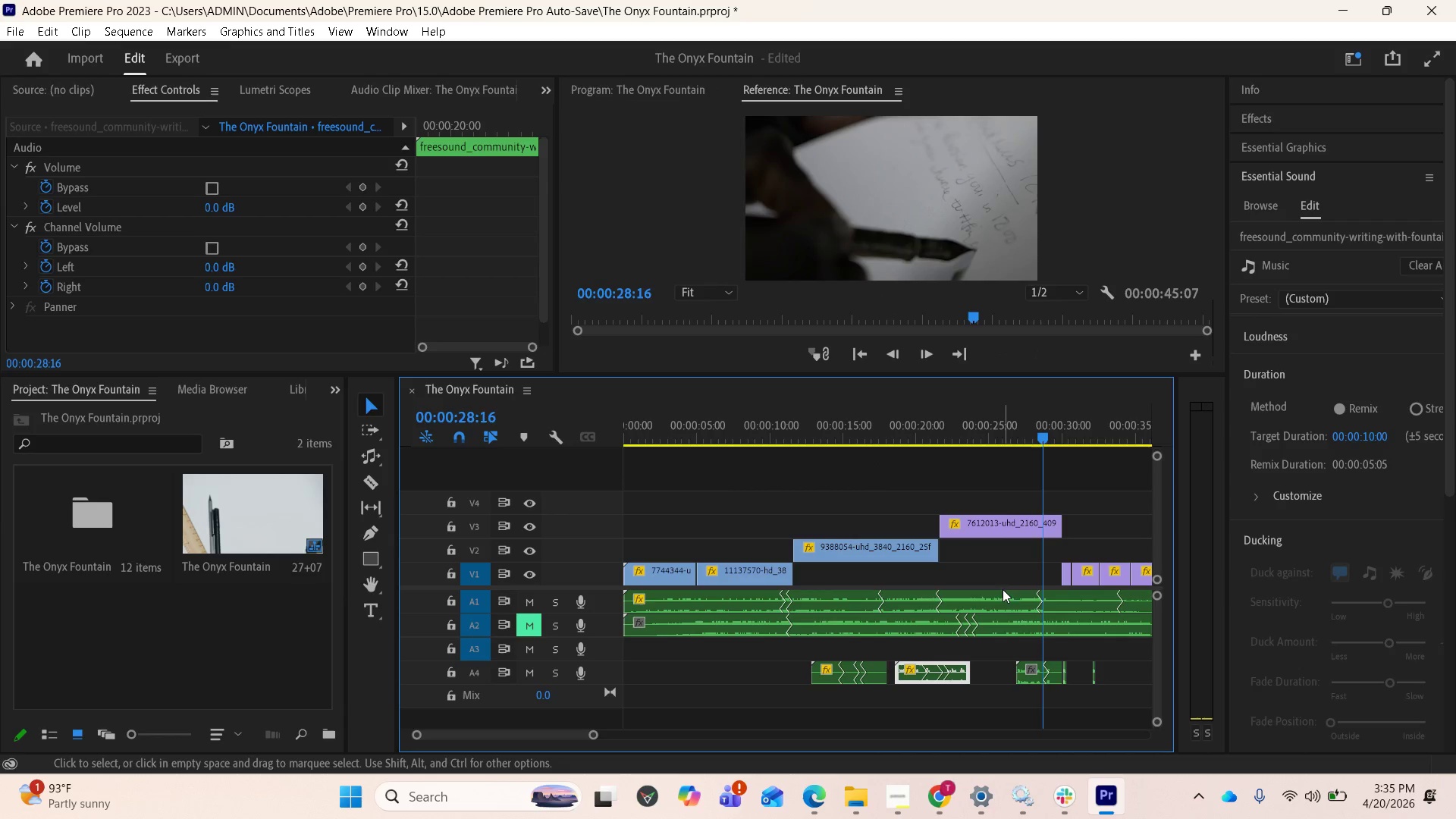 
key(Control+Z)
 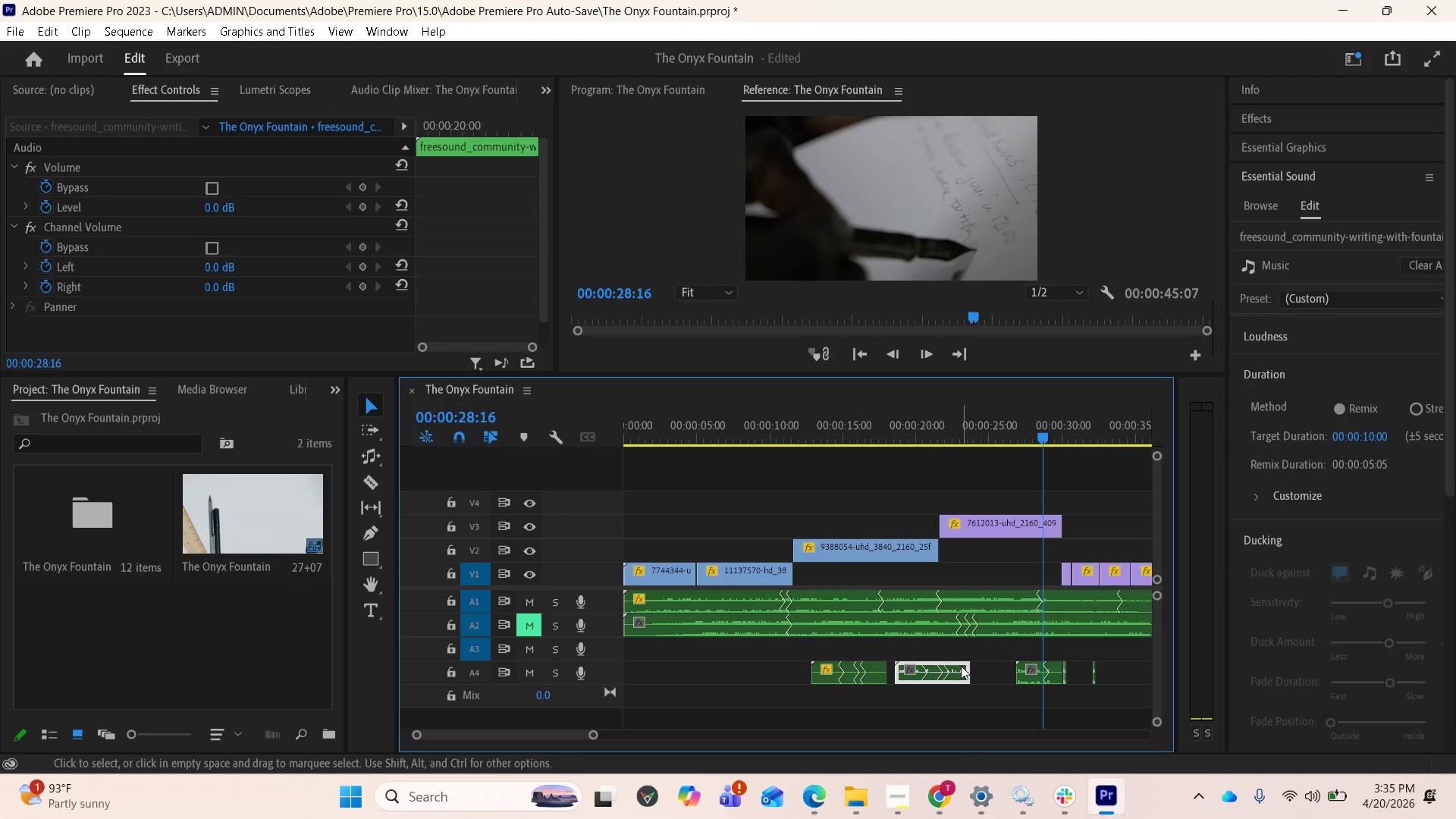 
right_click([961, 666])
 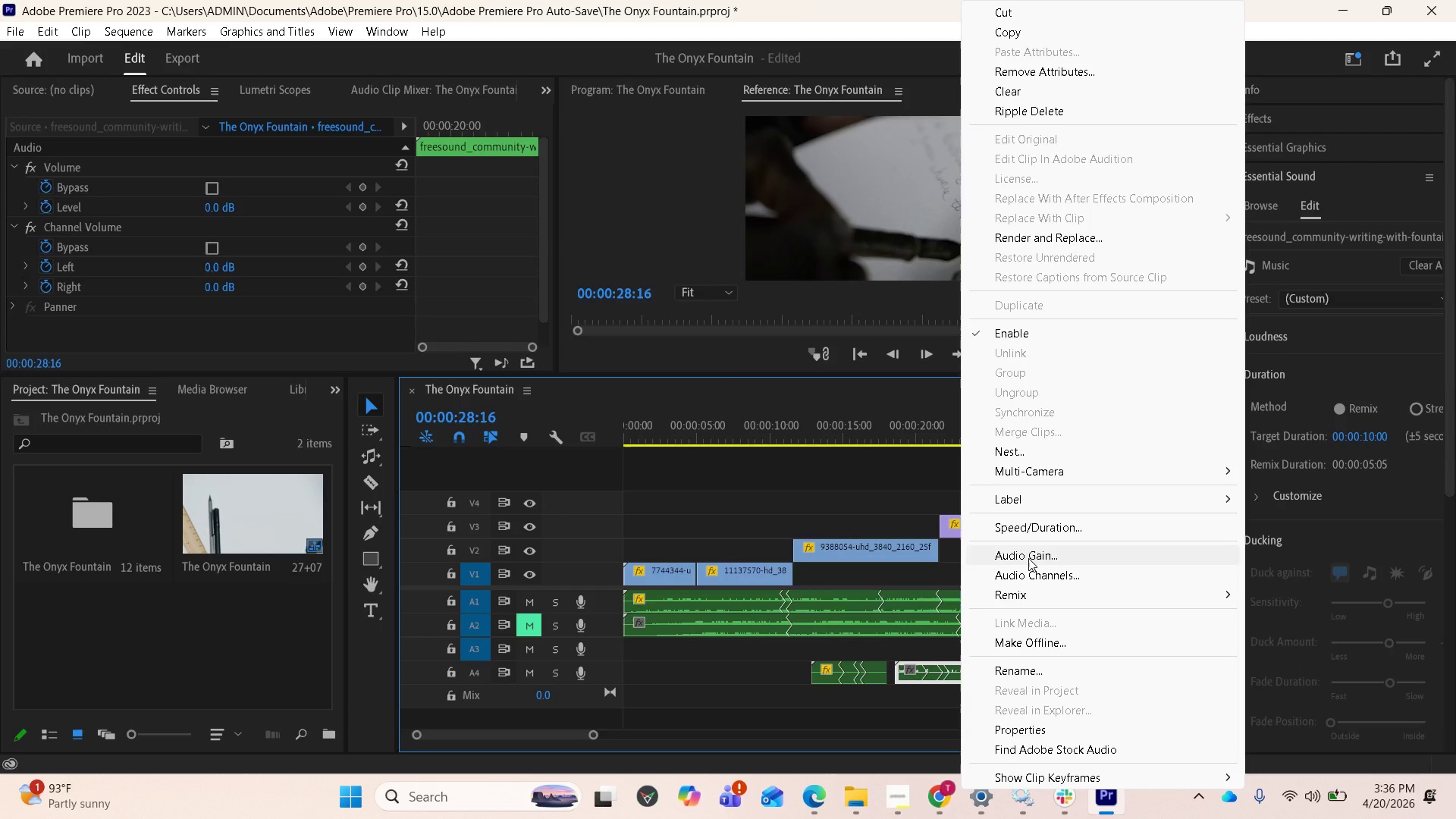 
wait(14.36)
 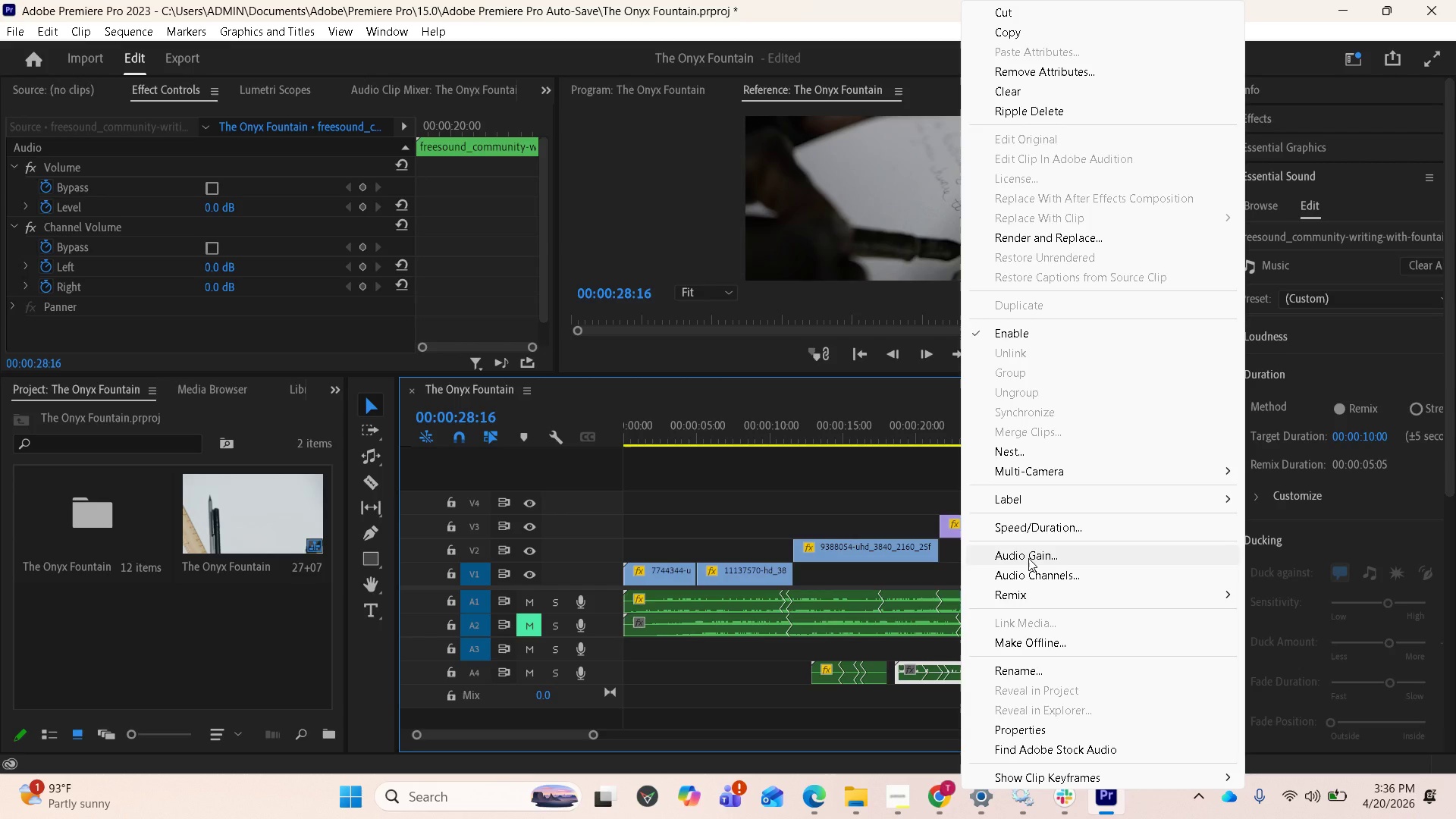 
left_click([1025, 554])
 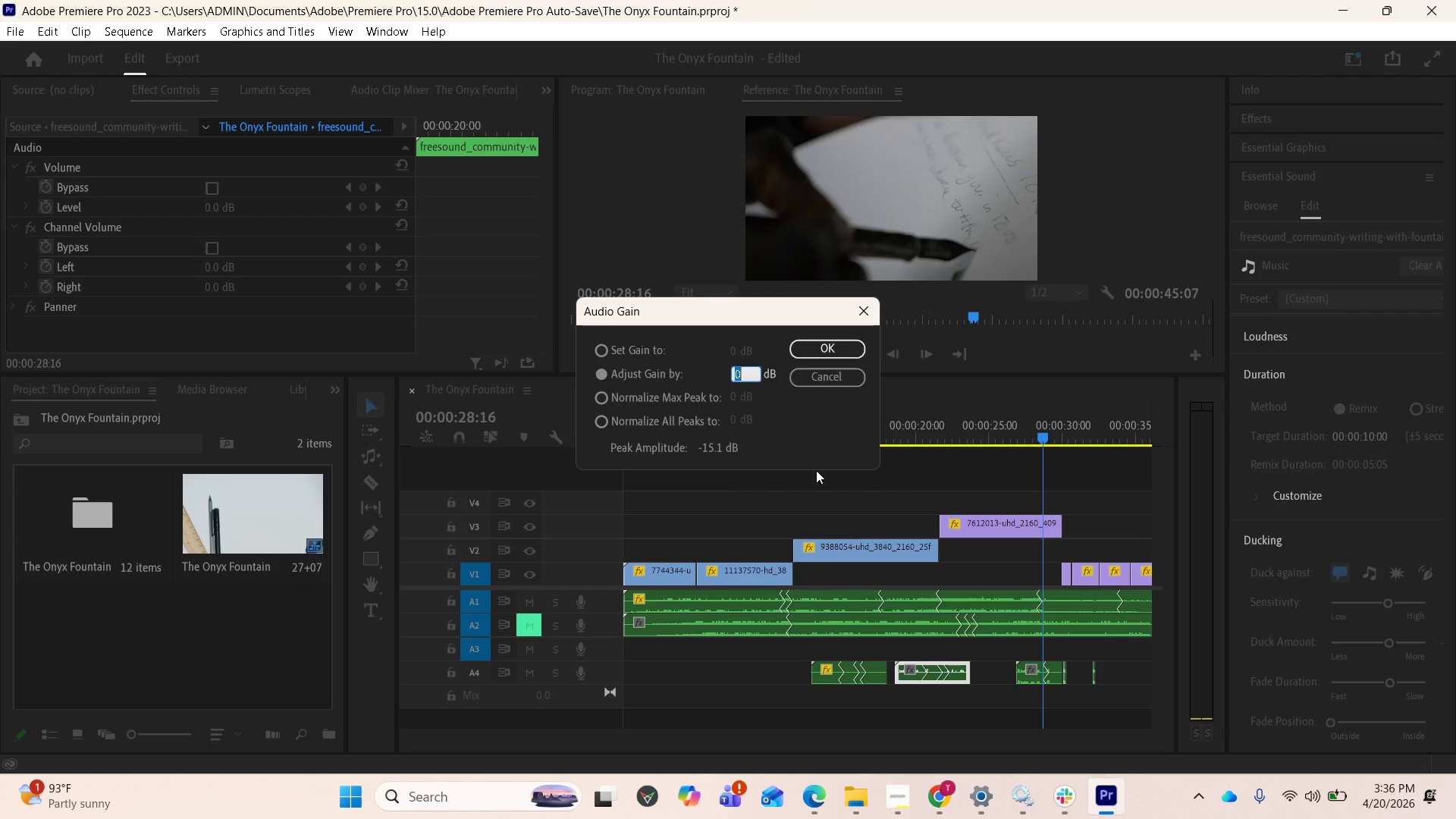 
type(-10)
 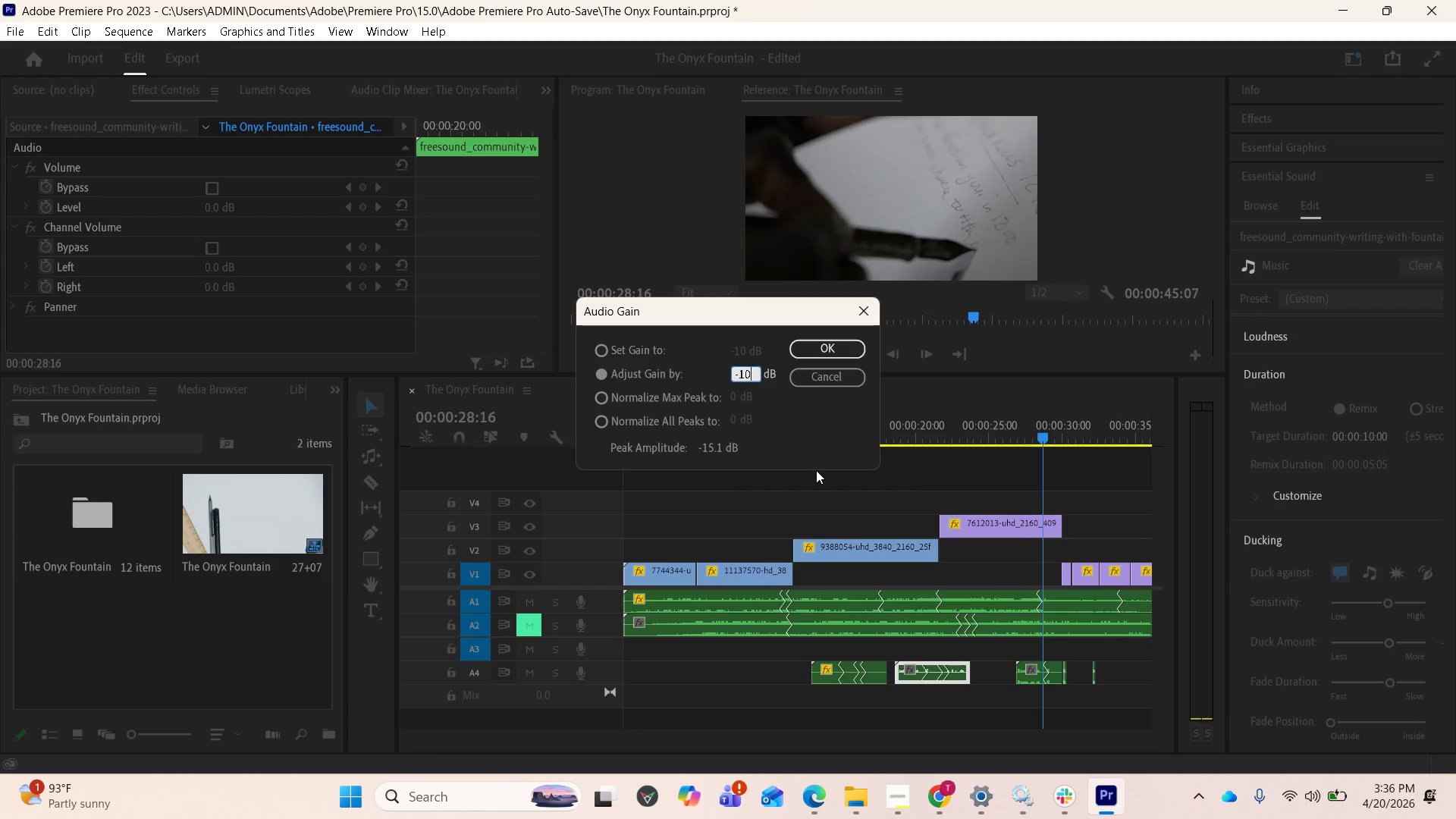 
key(Enter)
 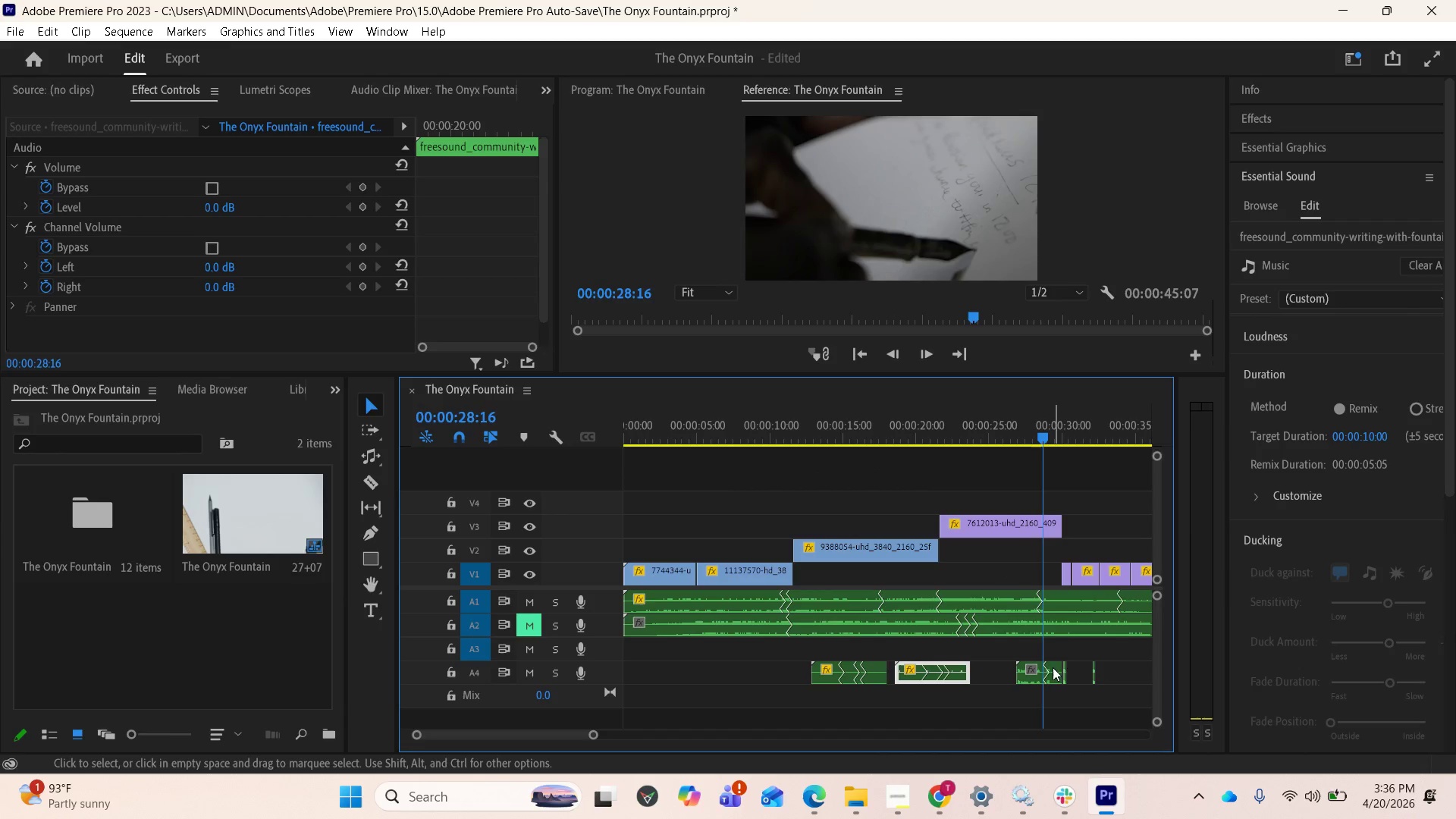 
left_click([1053, 675])
 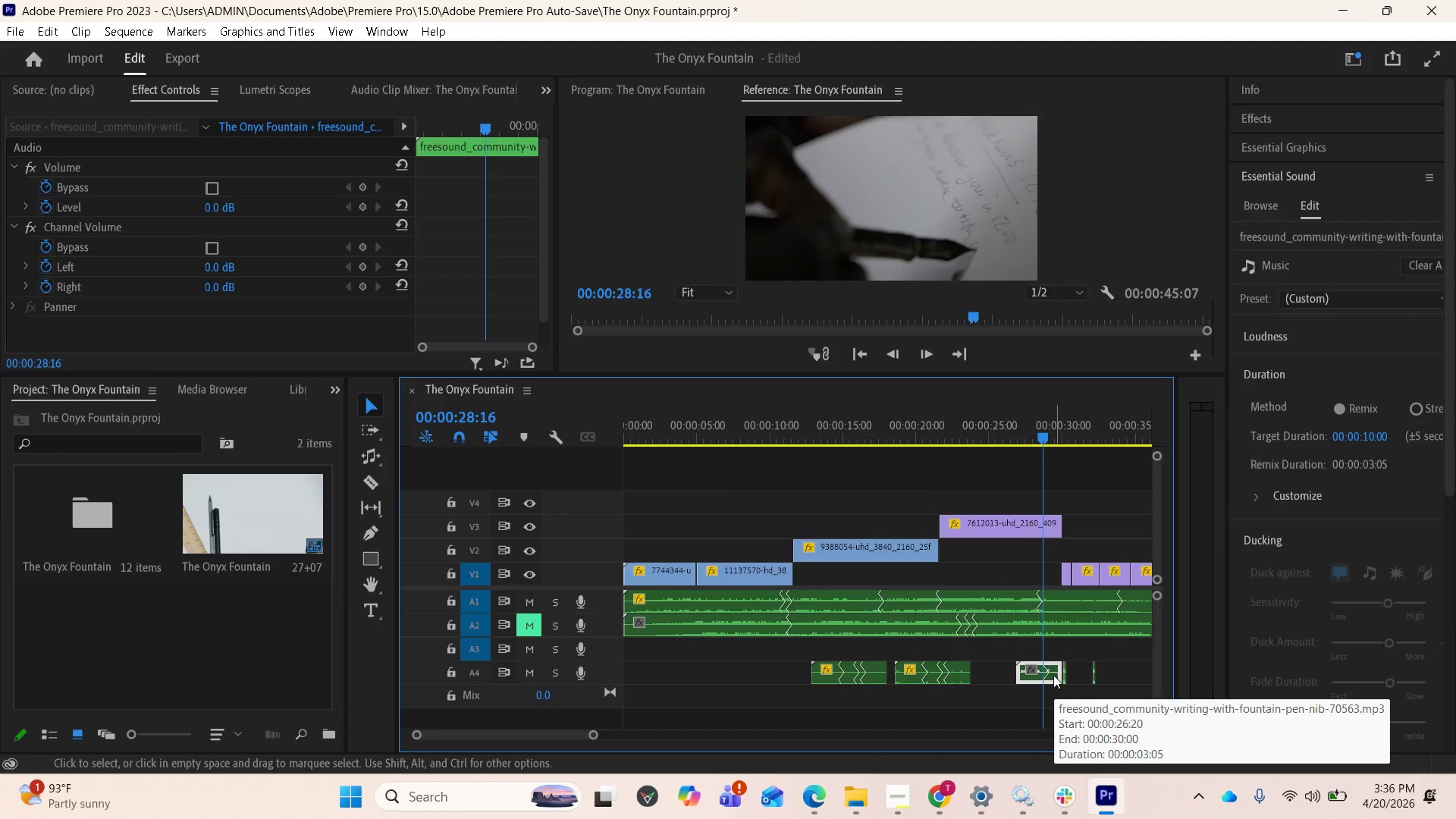 
right_click([1050, 669])
 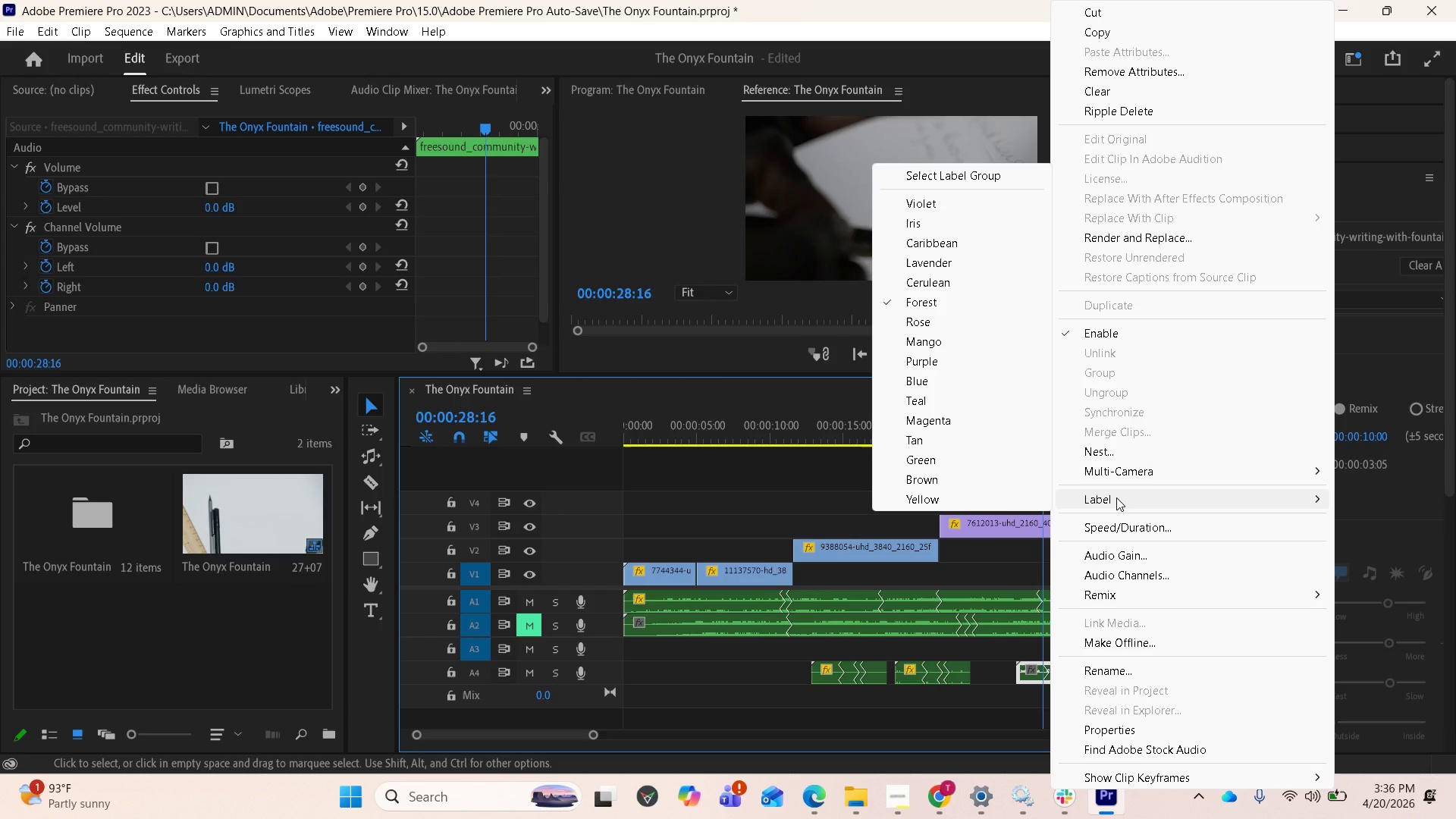 
left_click([1100, 552])
 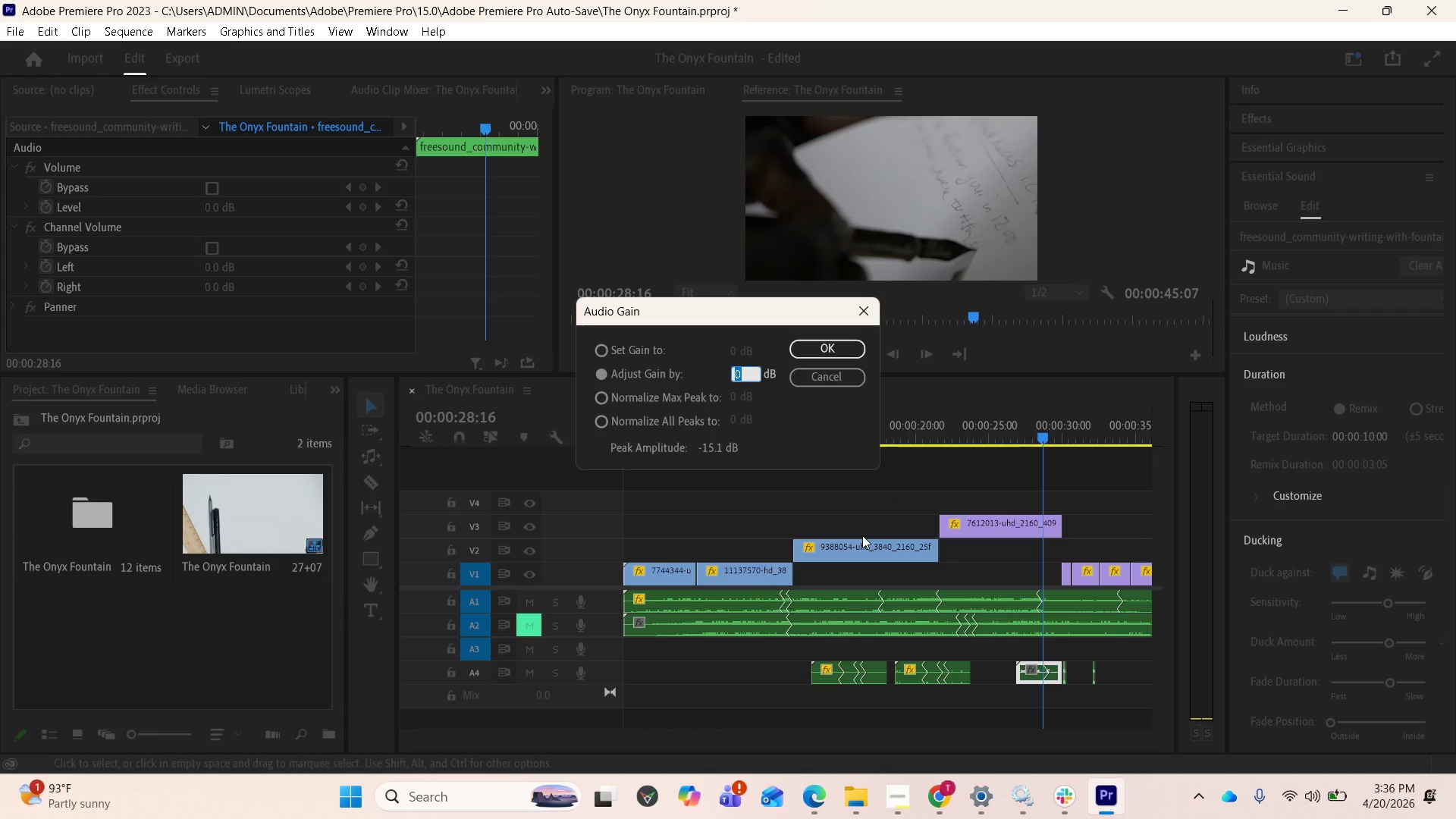 
type(-10)
 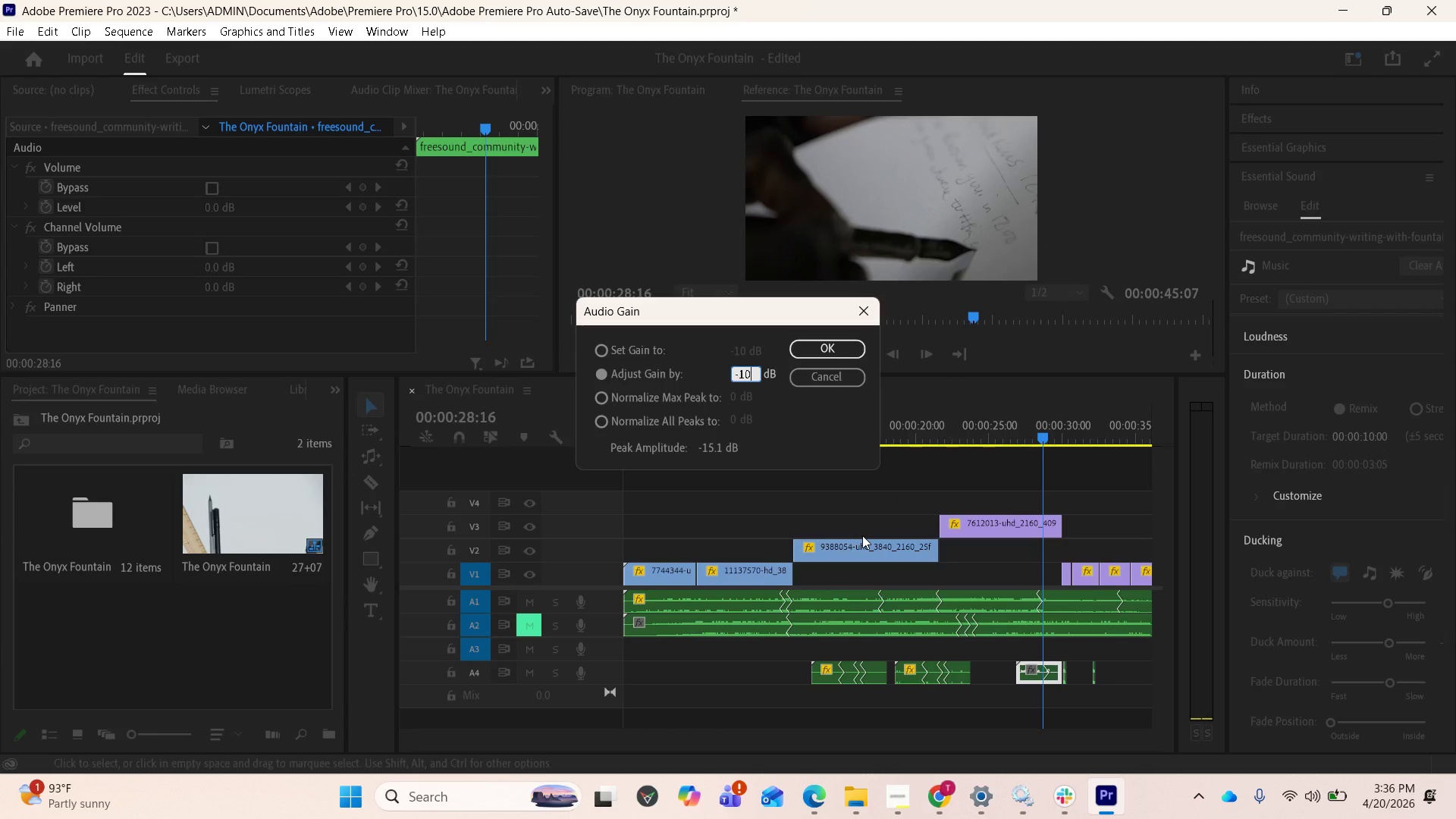 
key(Enter)
 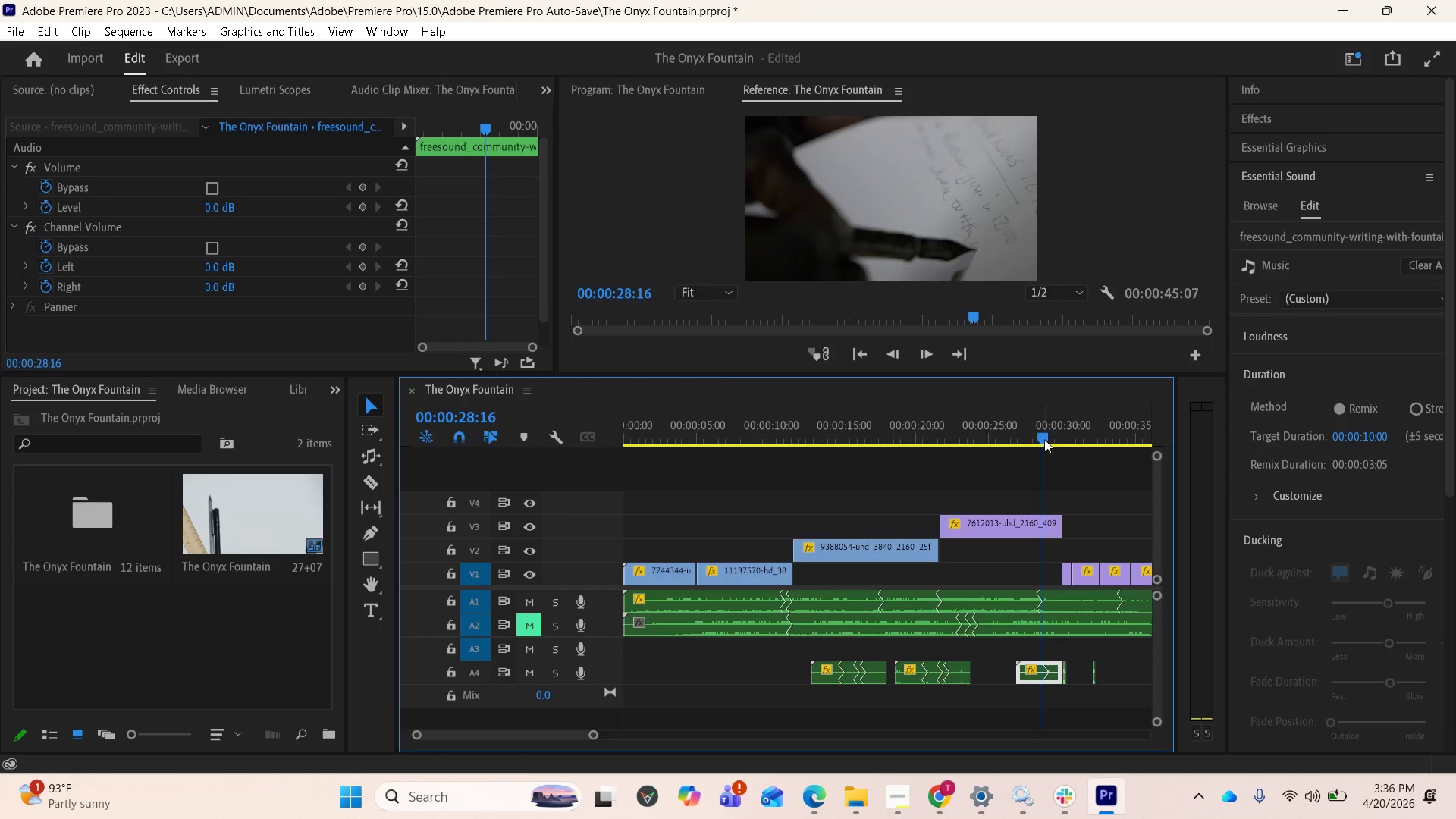 
left_click_drag(start_coordinate=[1044, 435], to_coordinate=[758, 450])
 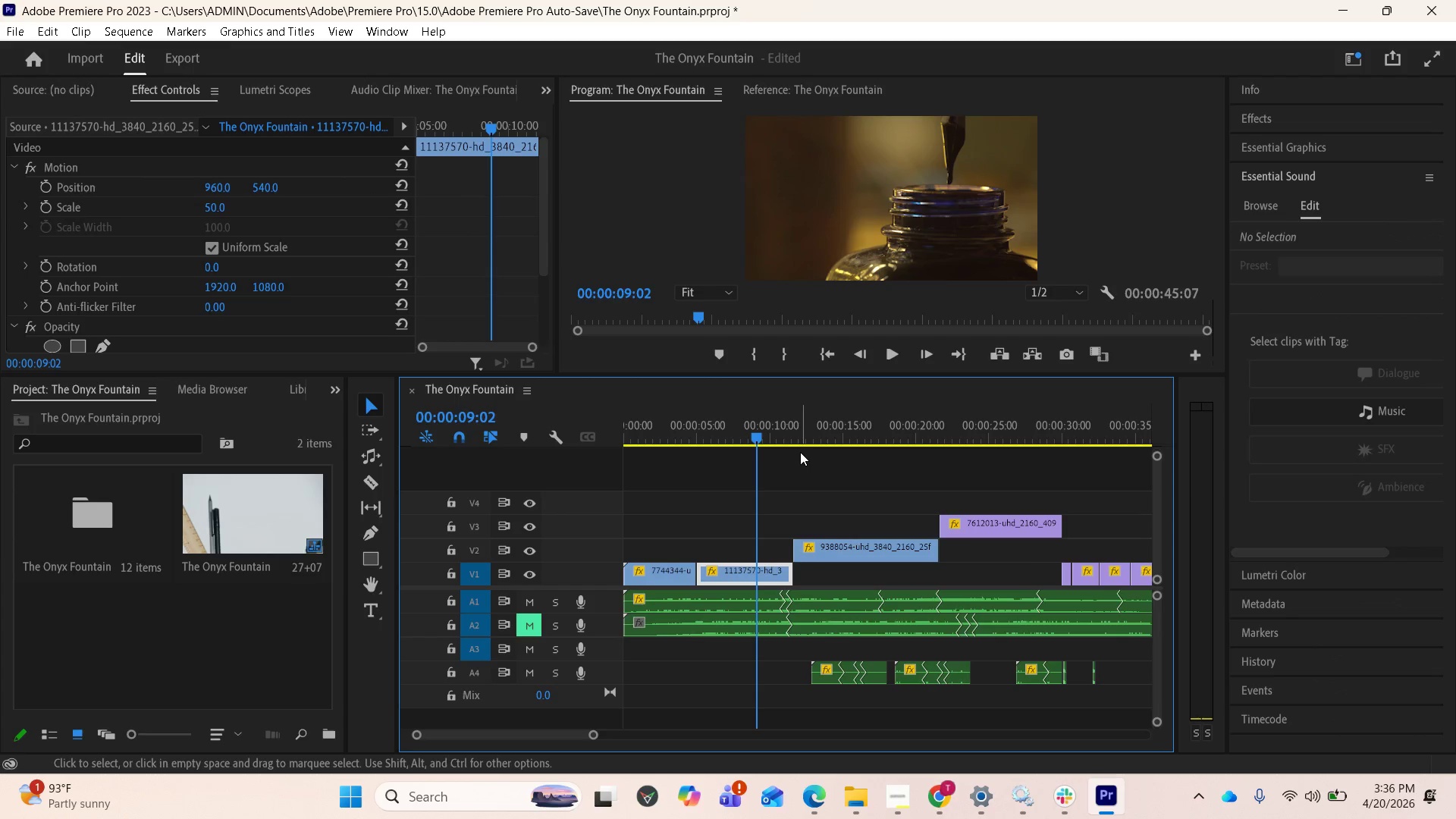 
key(Space)
 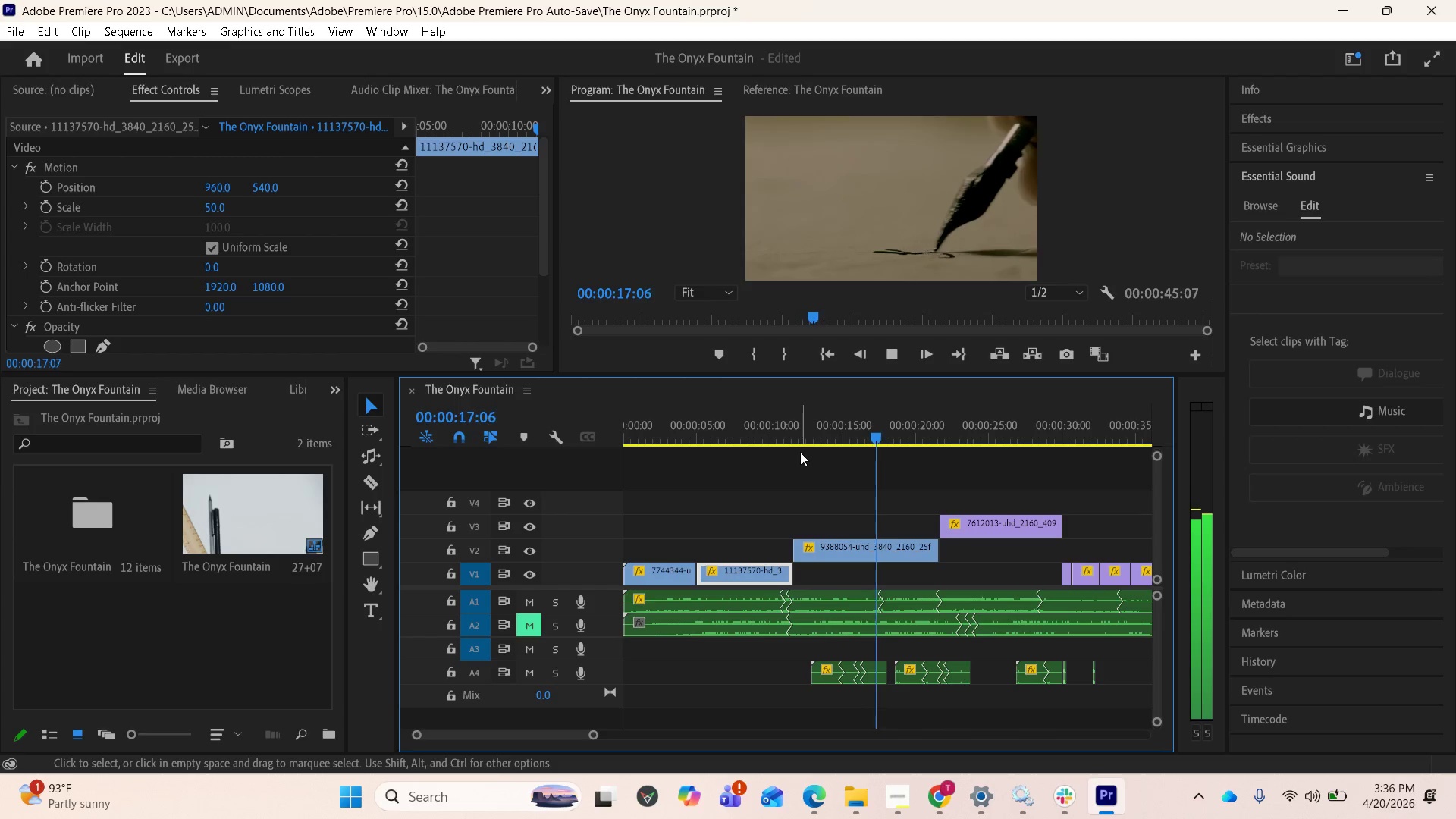 
wait(13.58)
 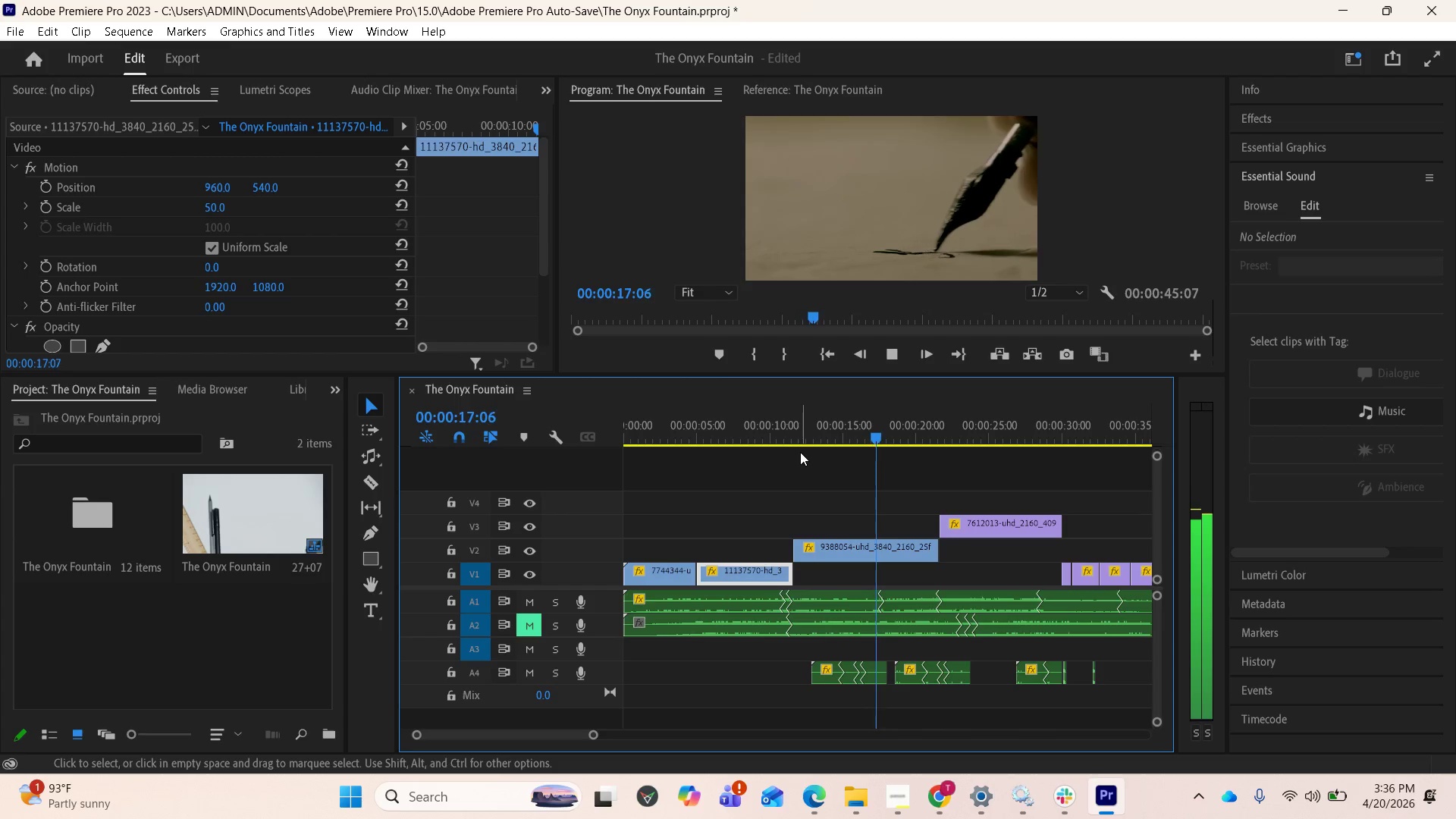 
key(Space)
 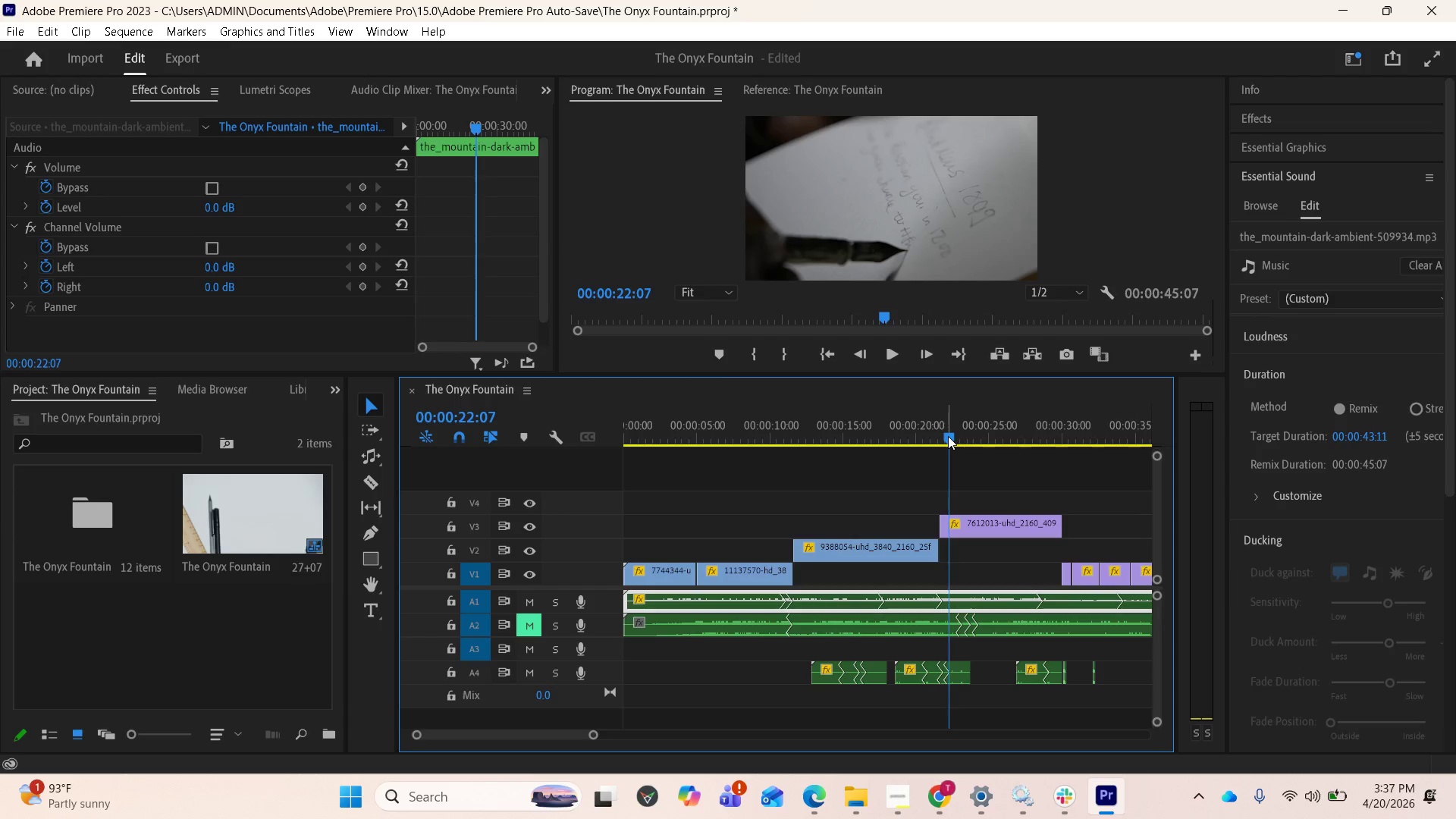 
wait(30.81)
 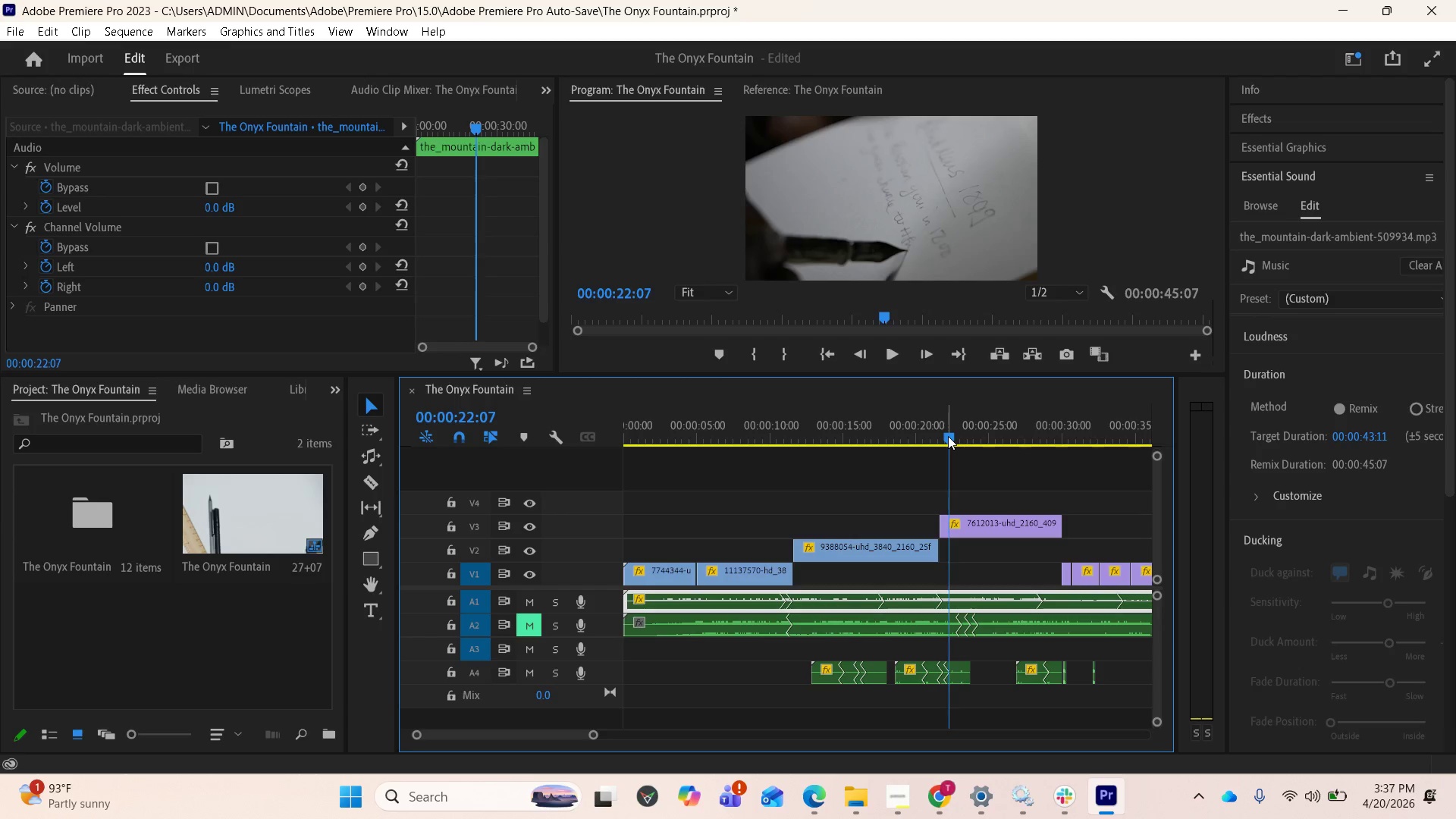 
key(Space)
 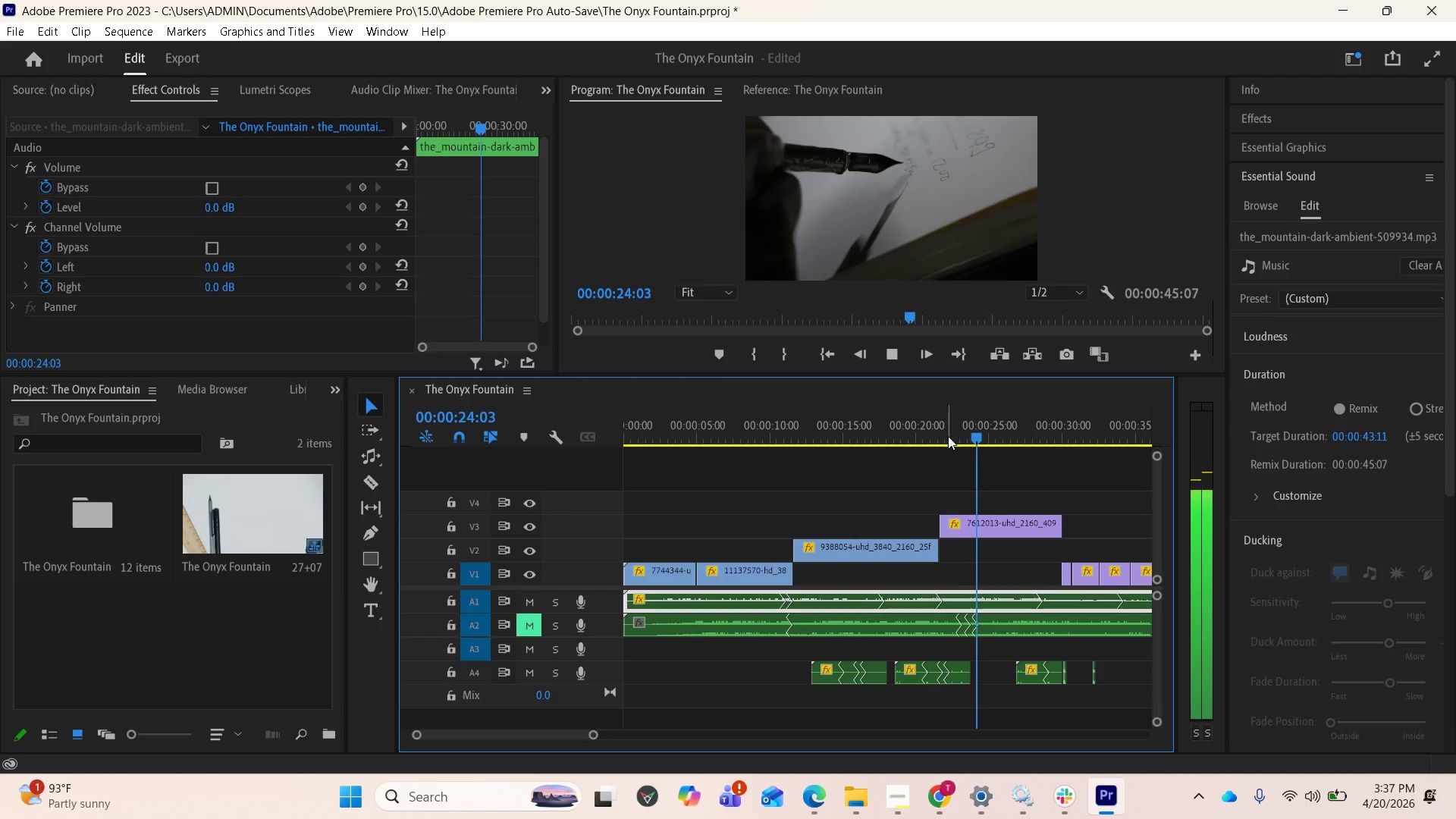 
key(Space)
 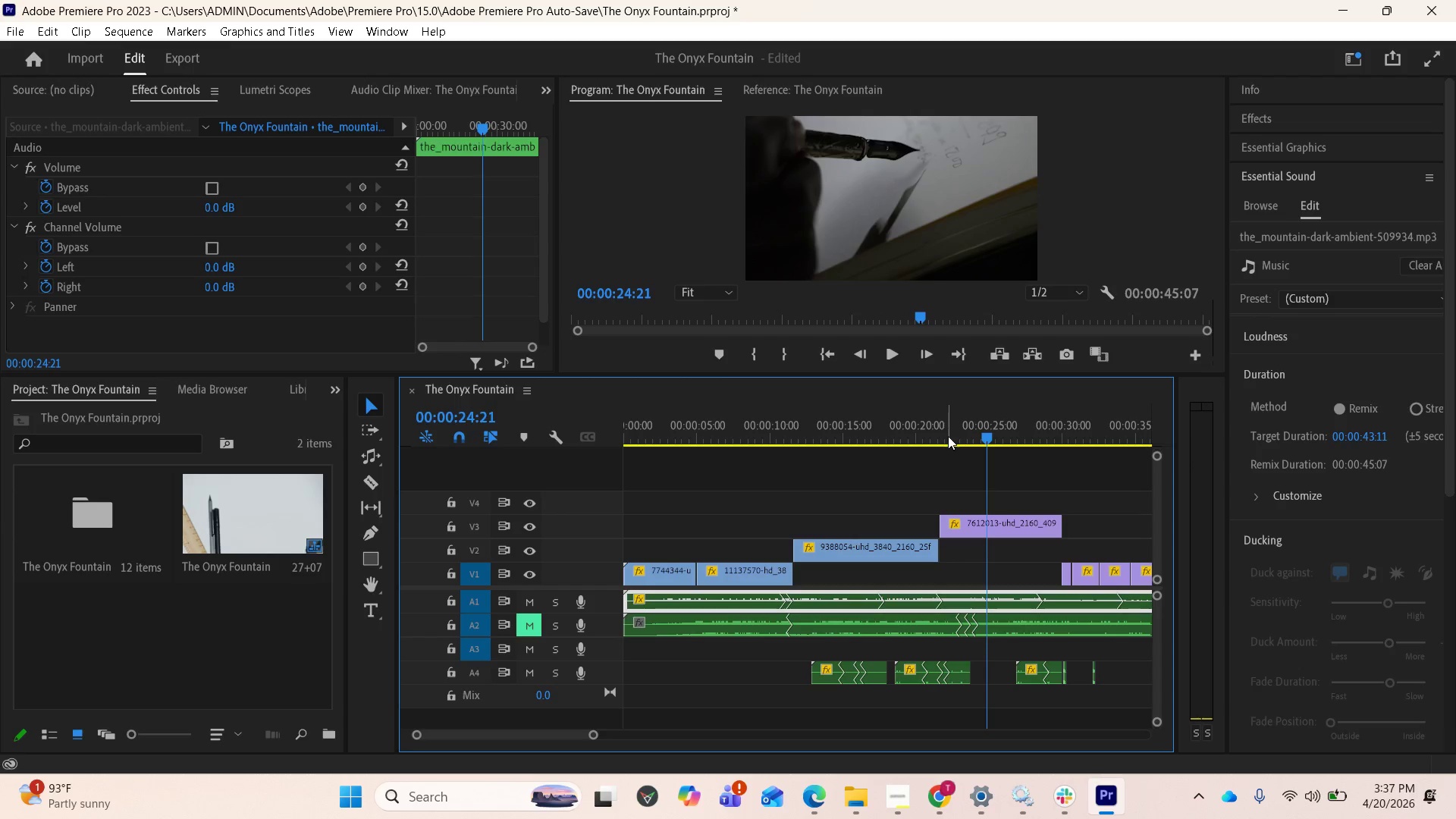 
key(Space)
 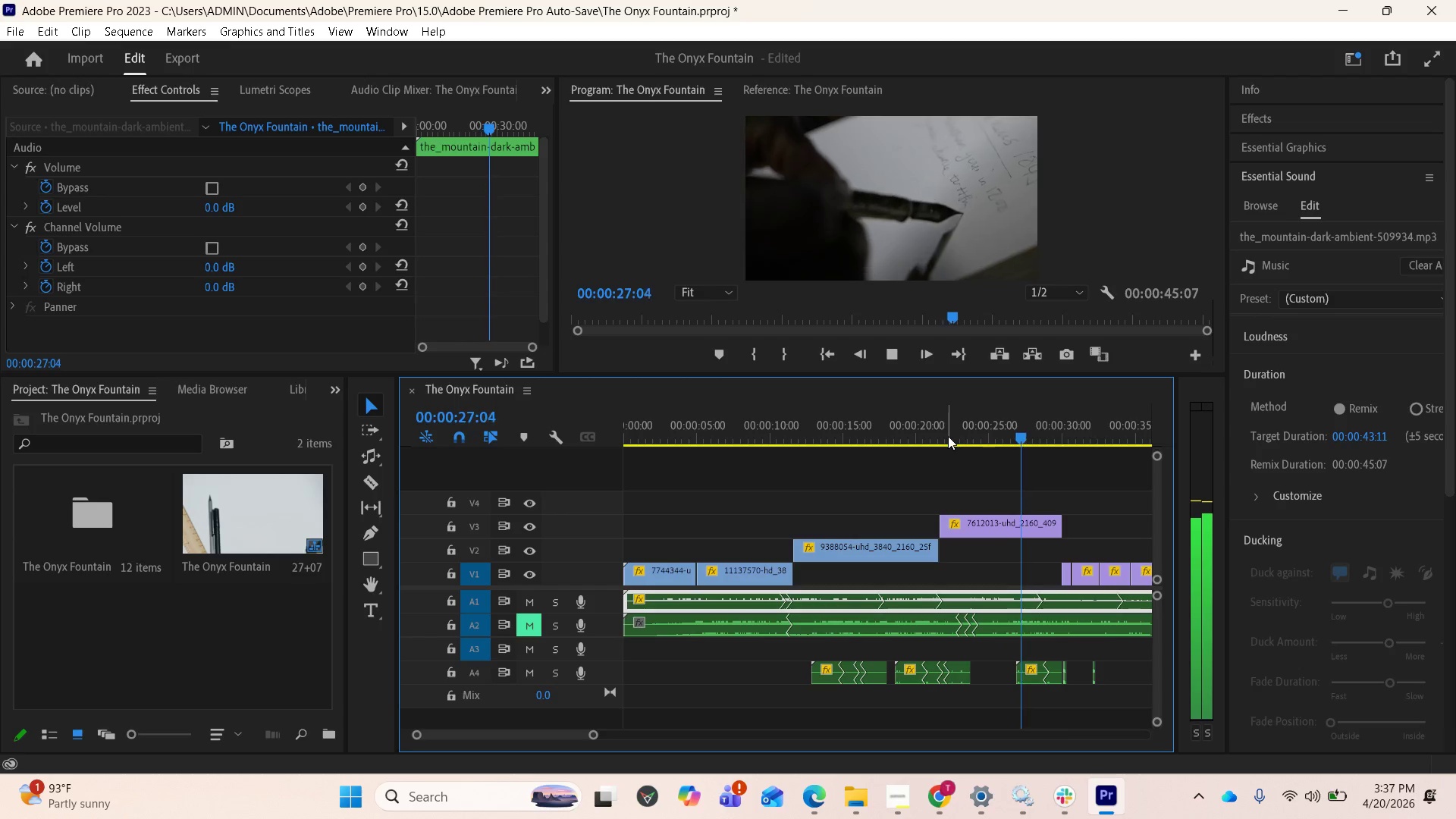 
key(Space)
 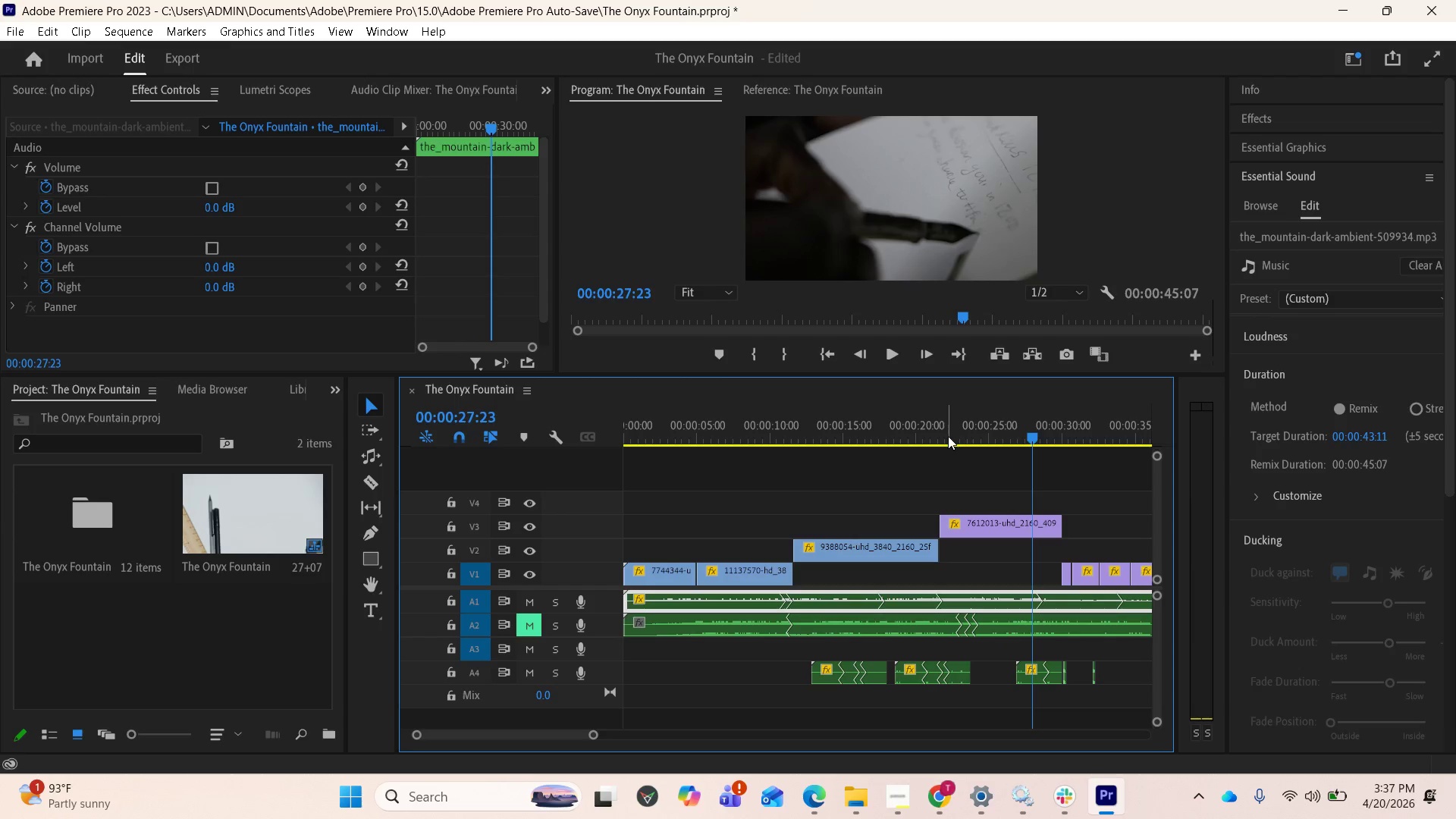 
key(Space)
 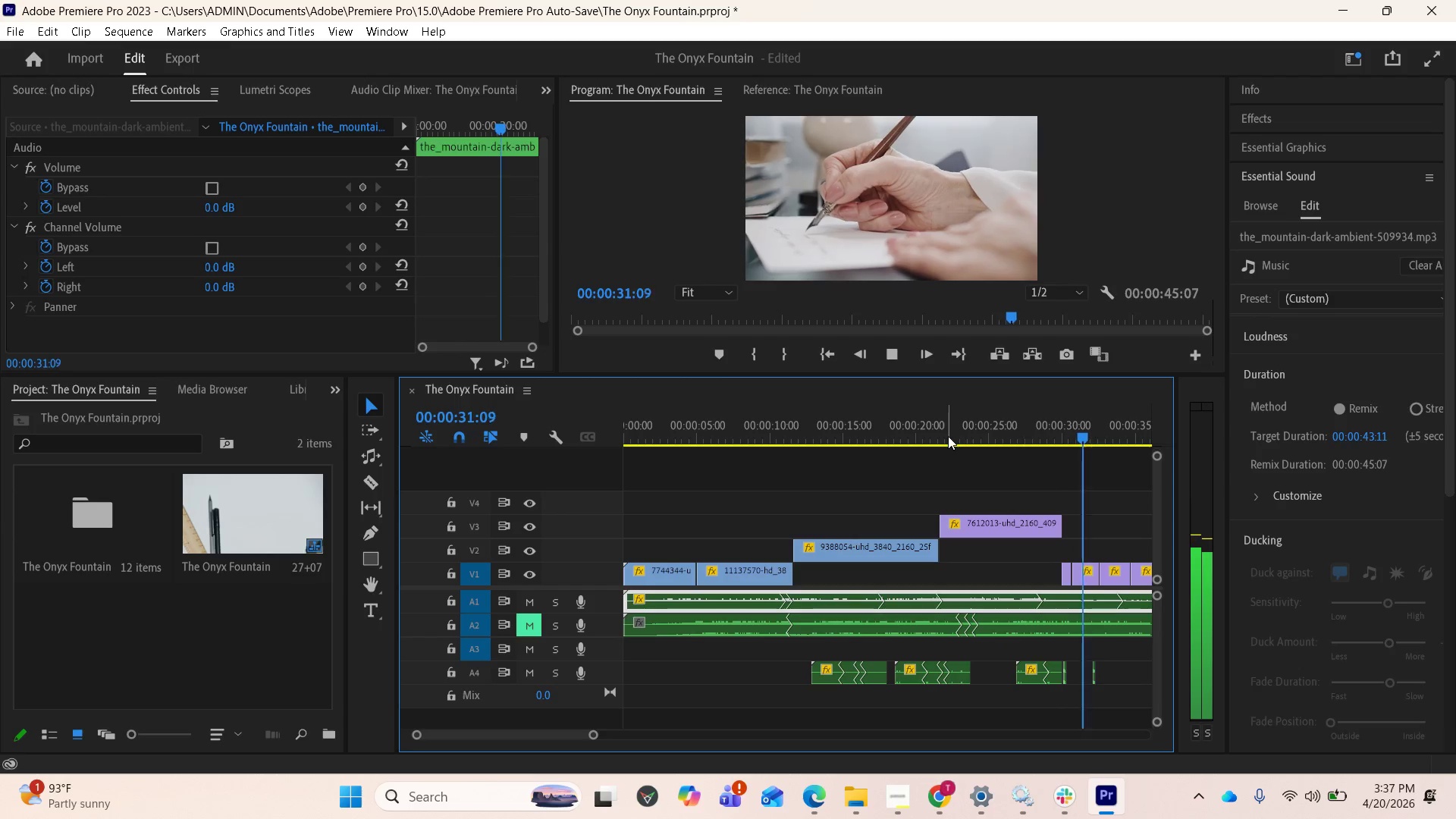 
key(Space)
 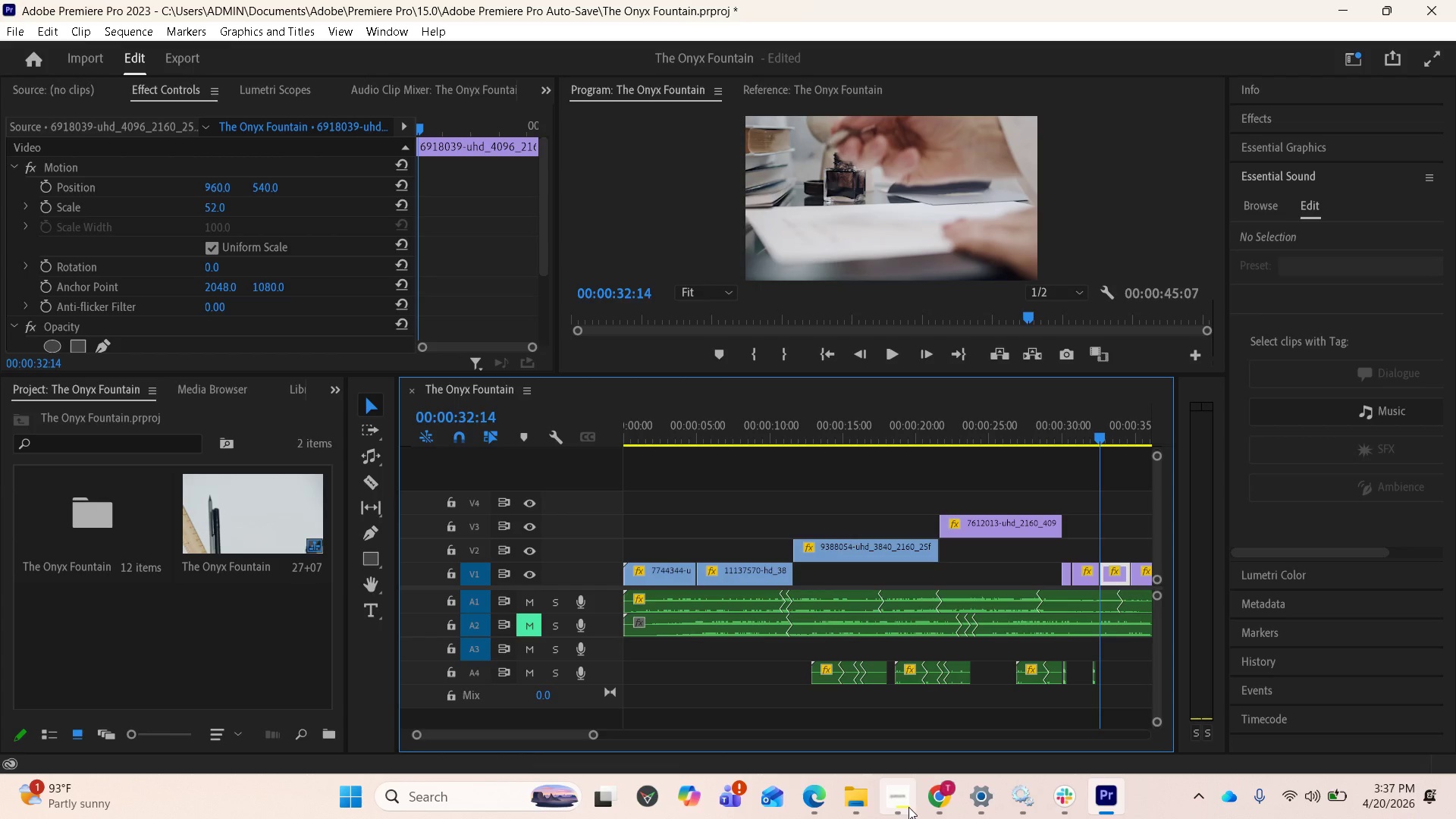 
left_click([904, 748])